 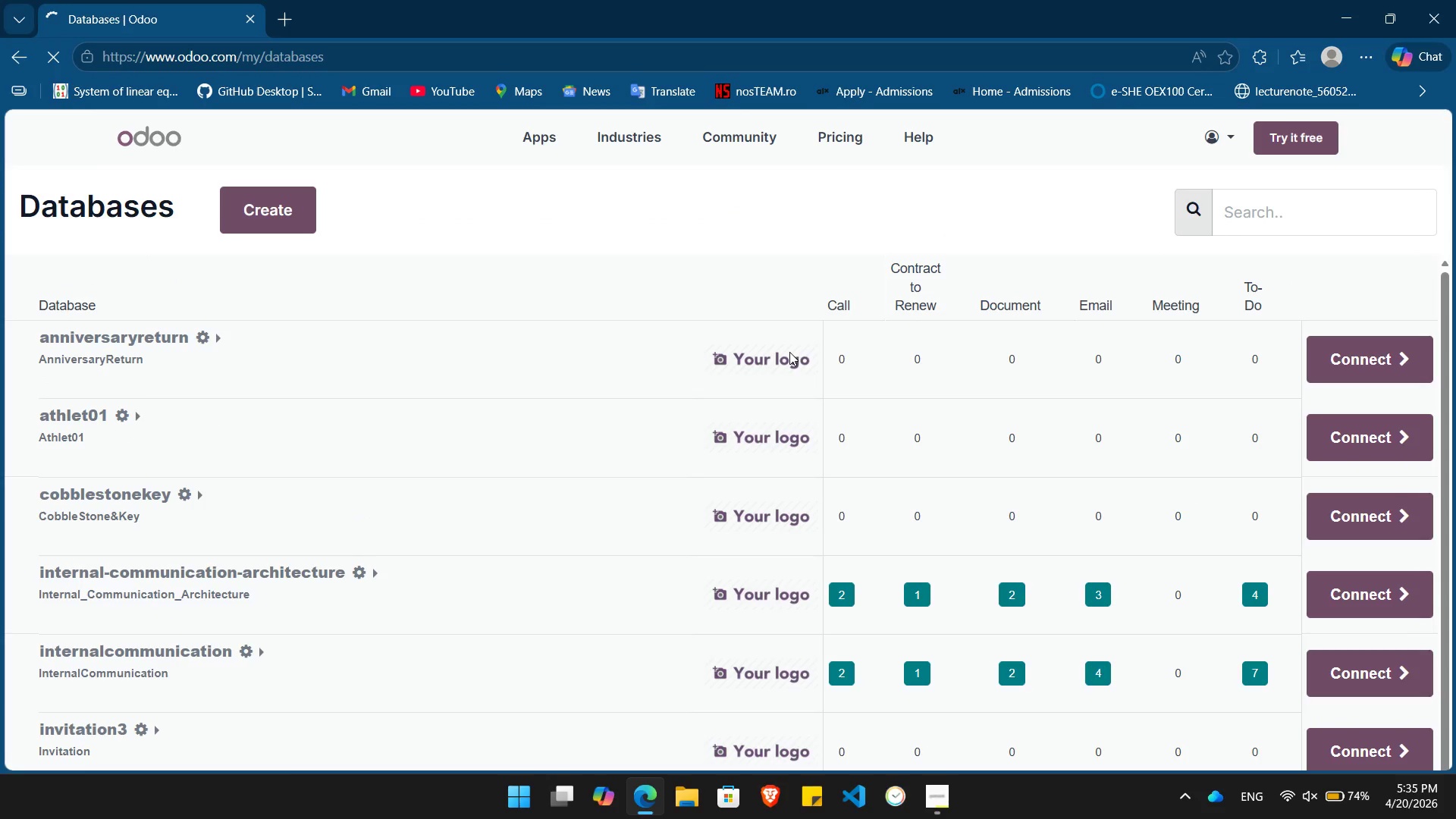 
left_click([793, 240])
 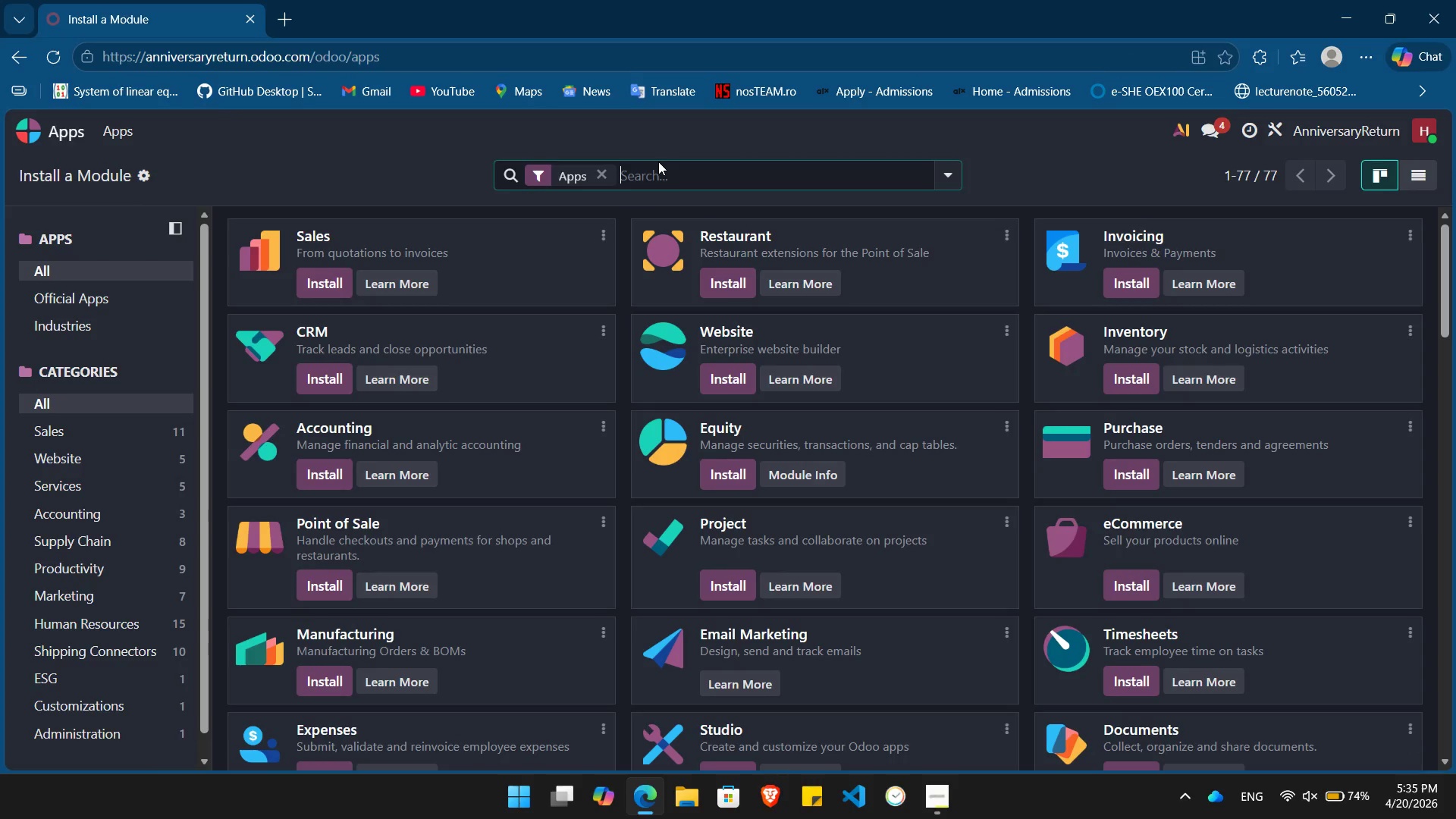 
type(marketing)
 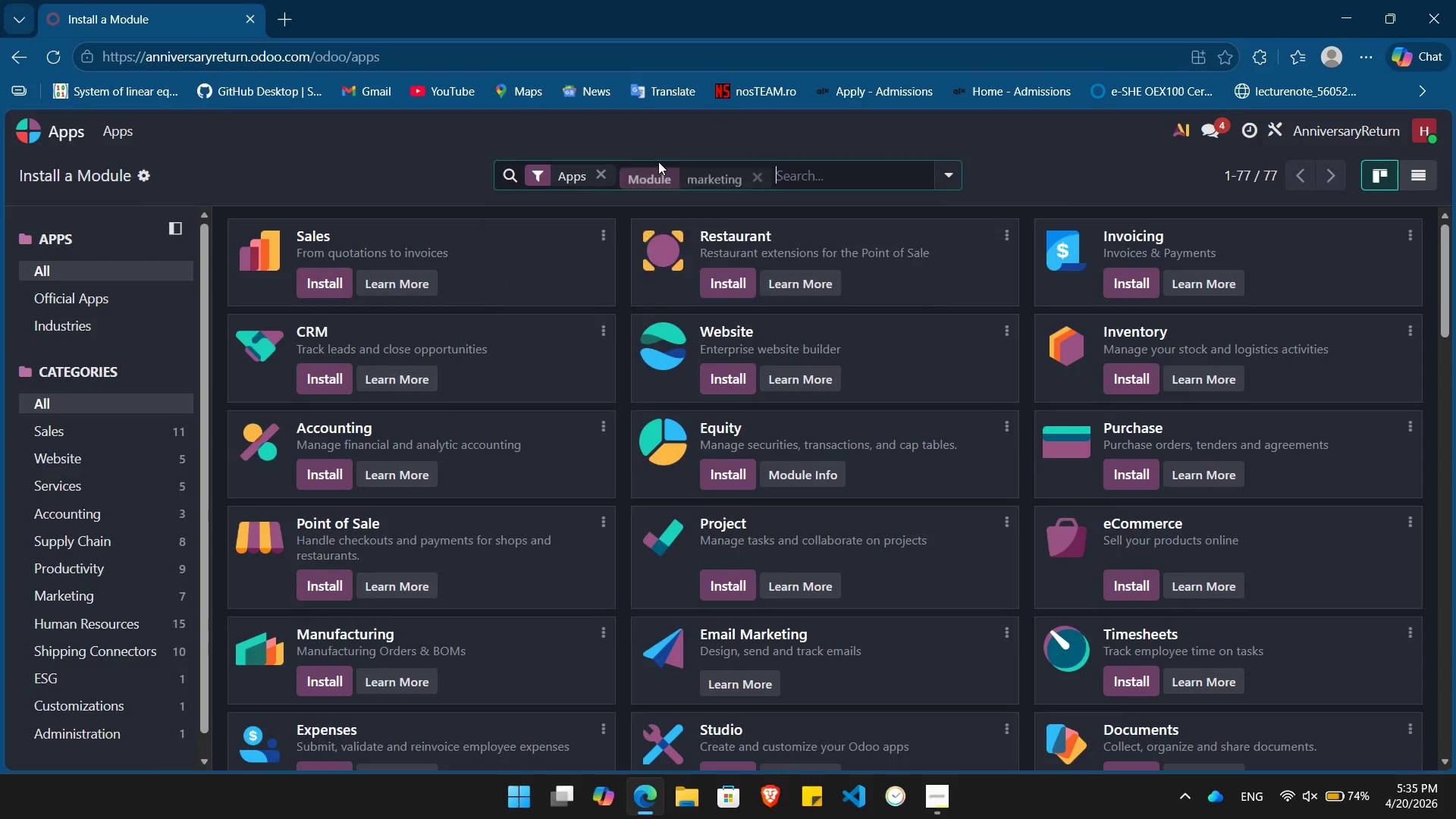 
key(Enter)
 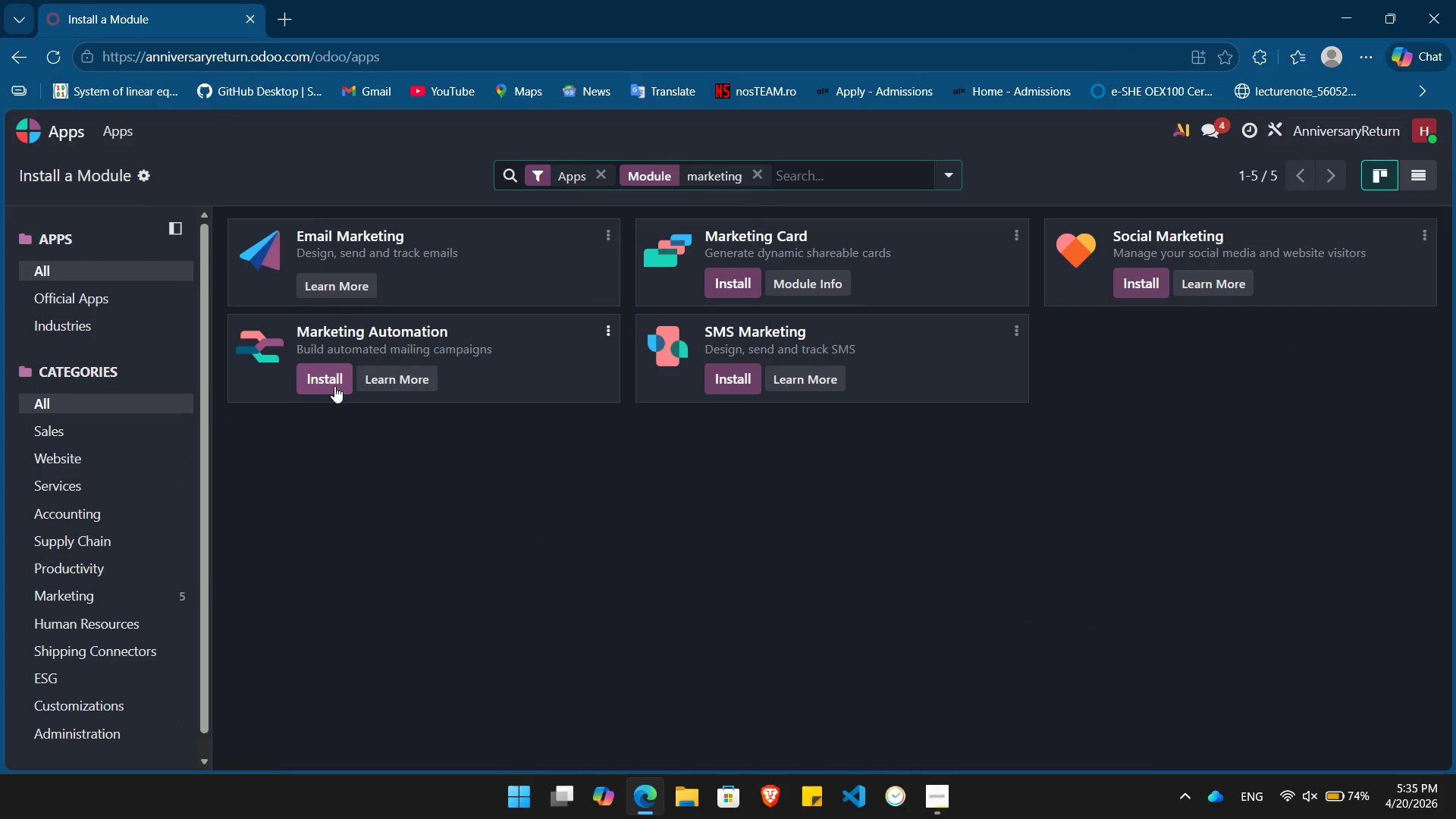 
left_click([331, 384])
 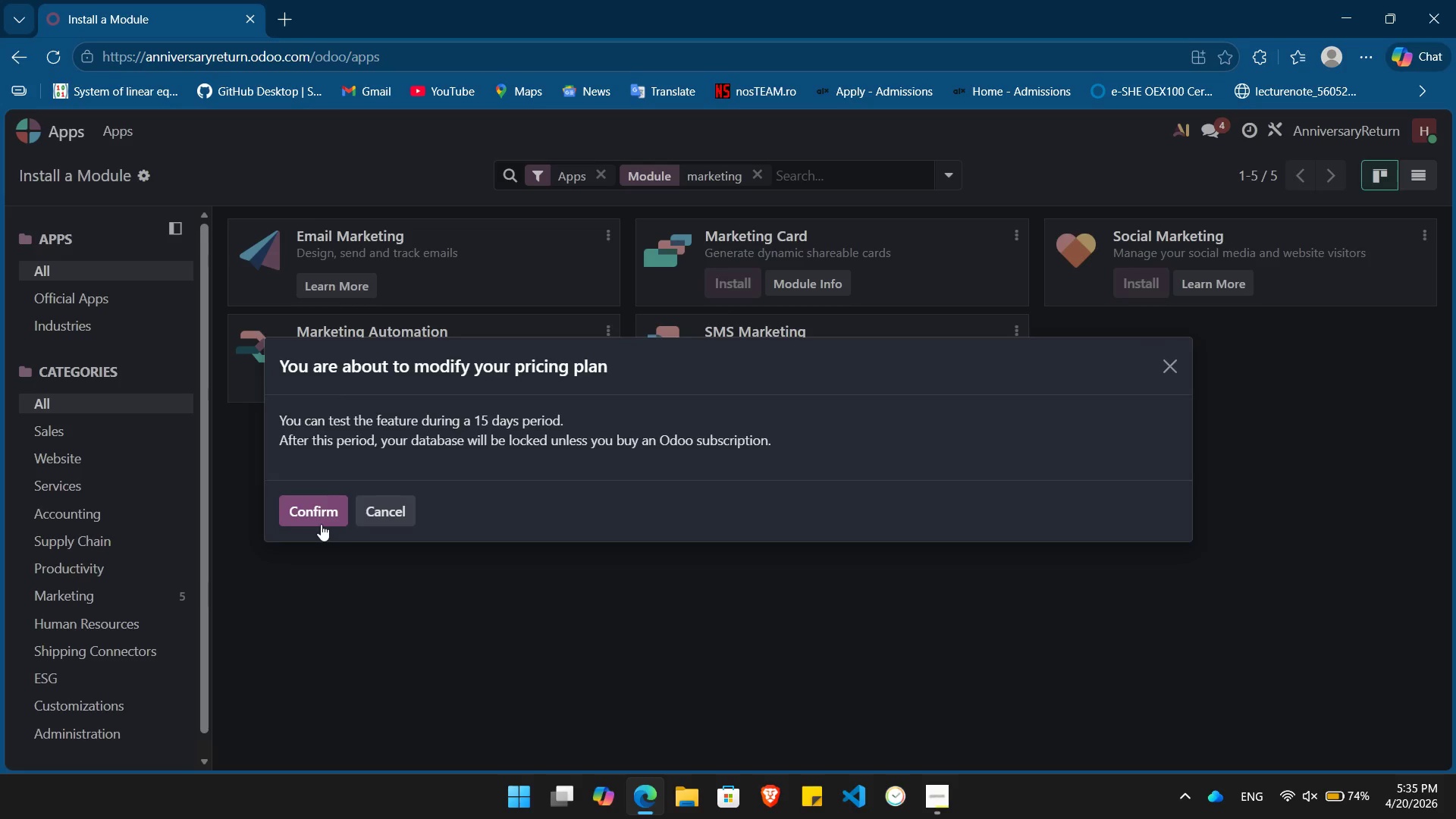 
left_click([318, 516])
 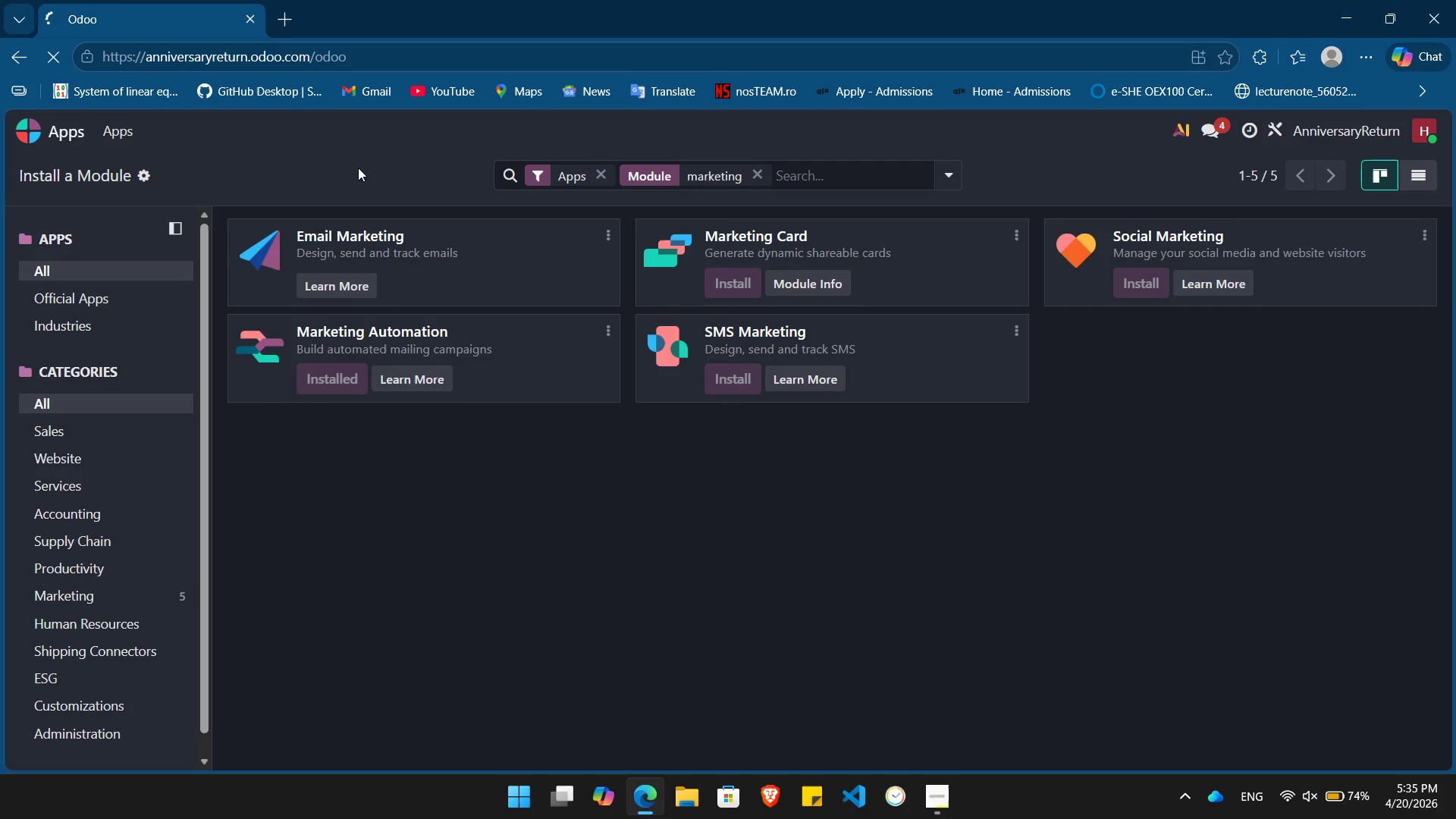 
wait(11.38)
 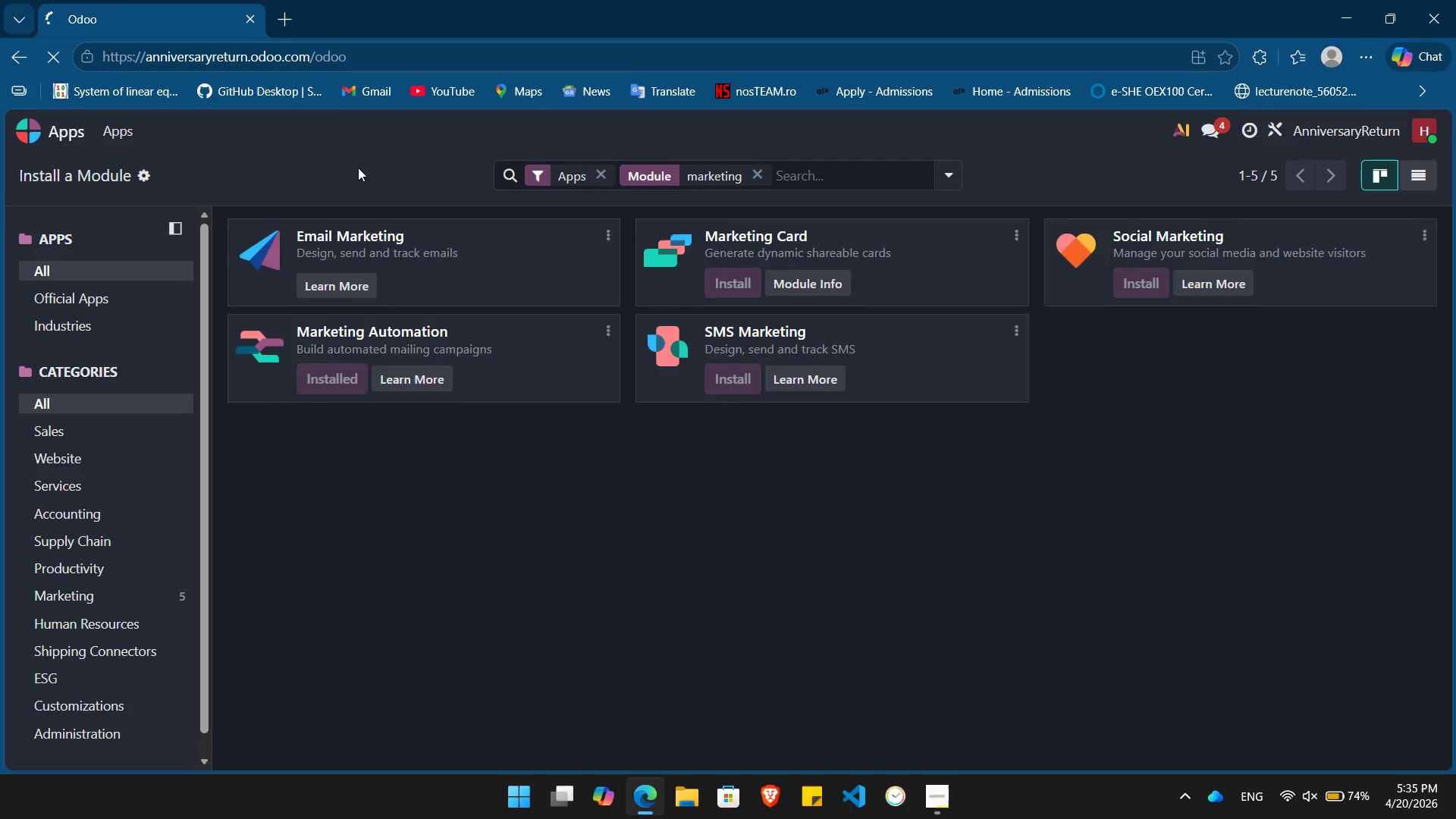 
left_click([544, 301])
 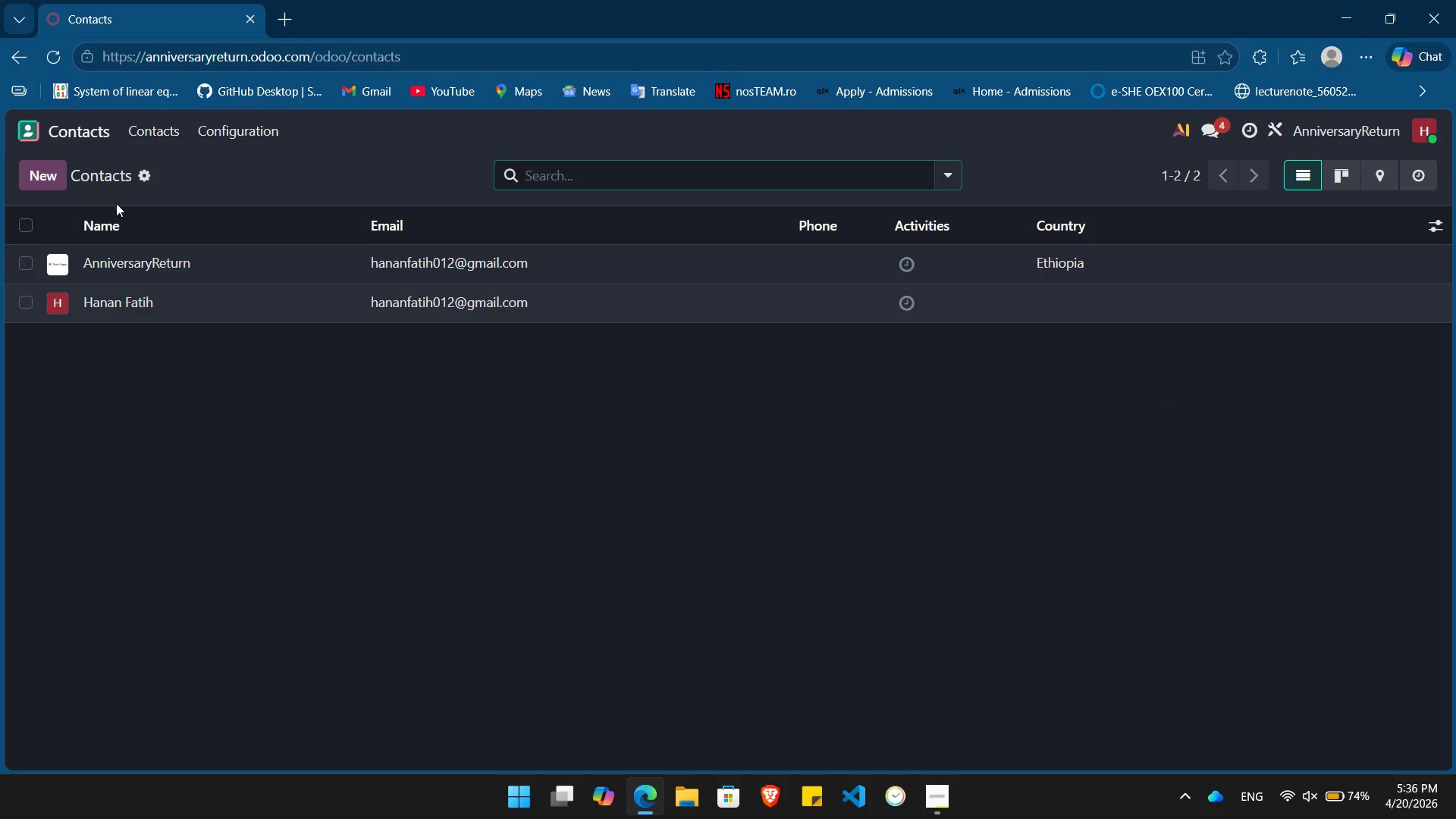 
mouse_move([198, 187])
 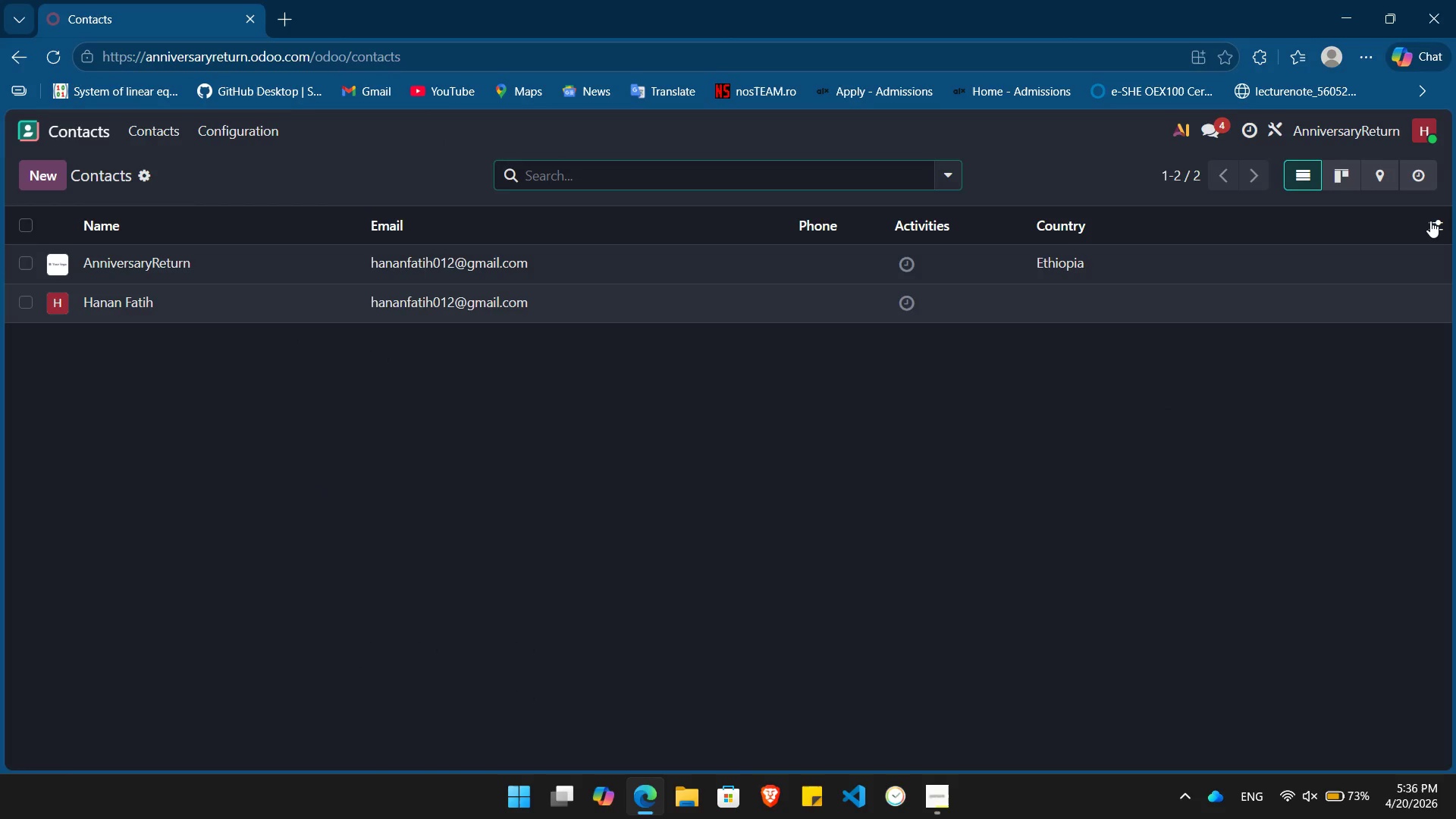 
left_click([1431, 221])
 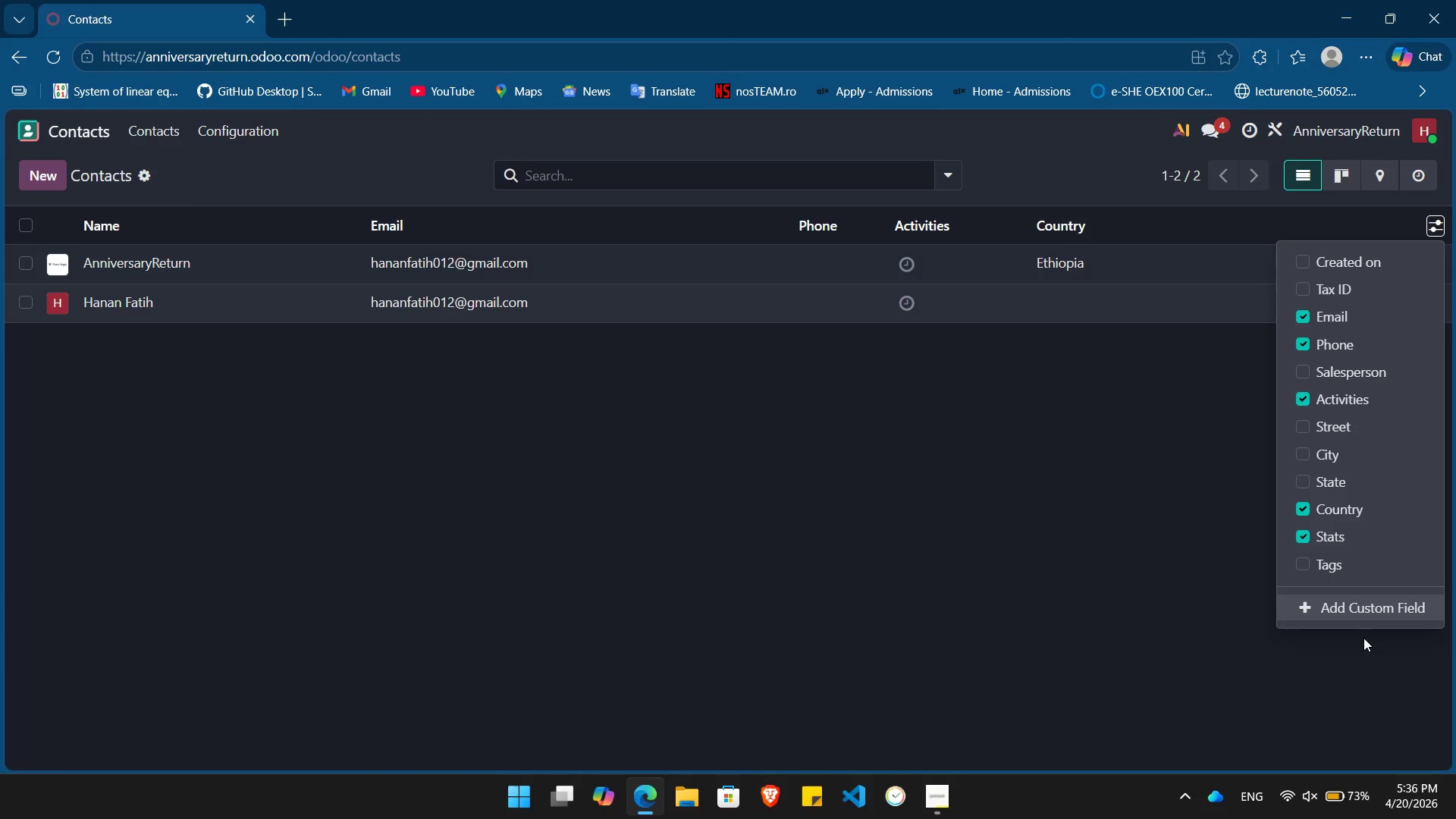 
left_click([1358, 605])
 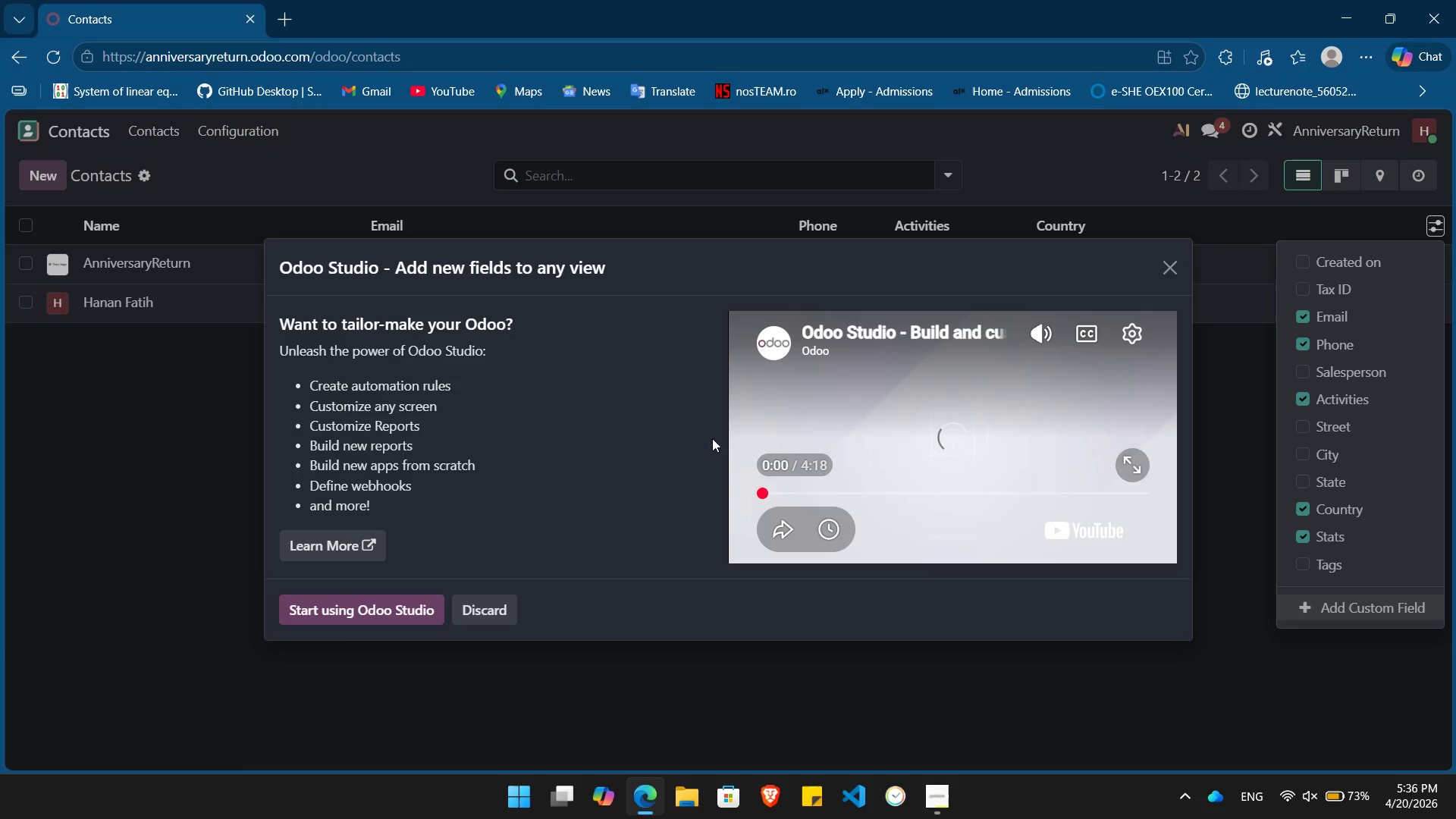 
left_click([383, 609])
 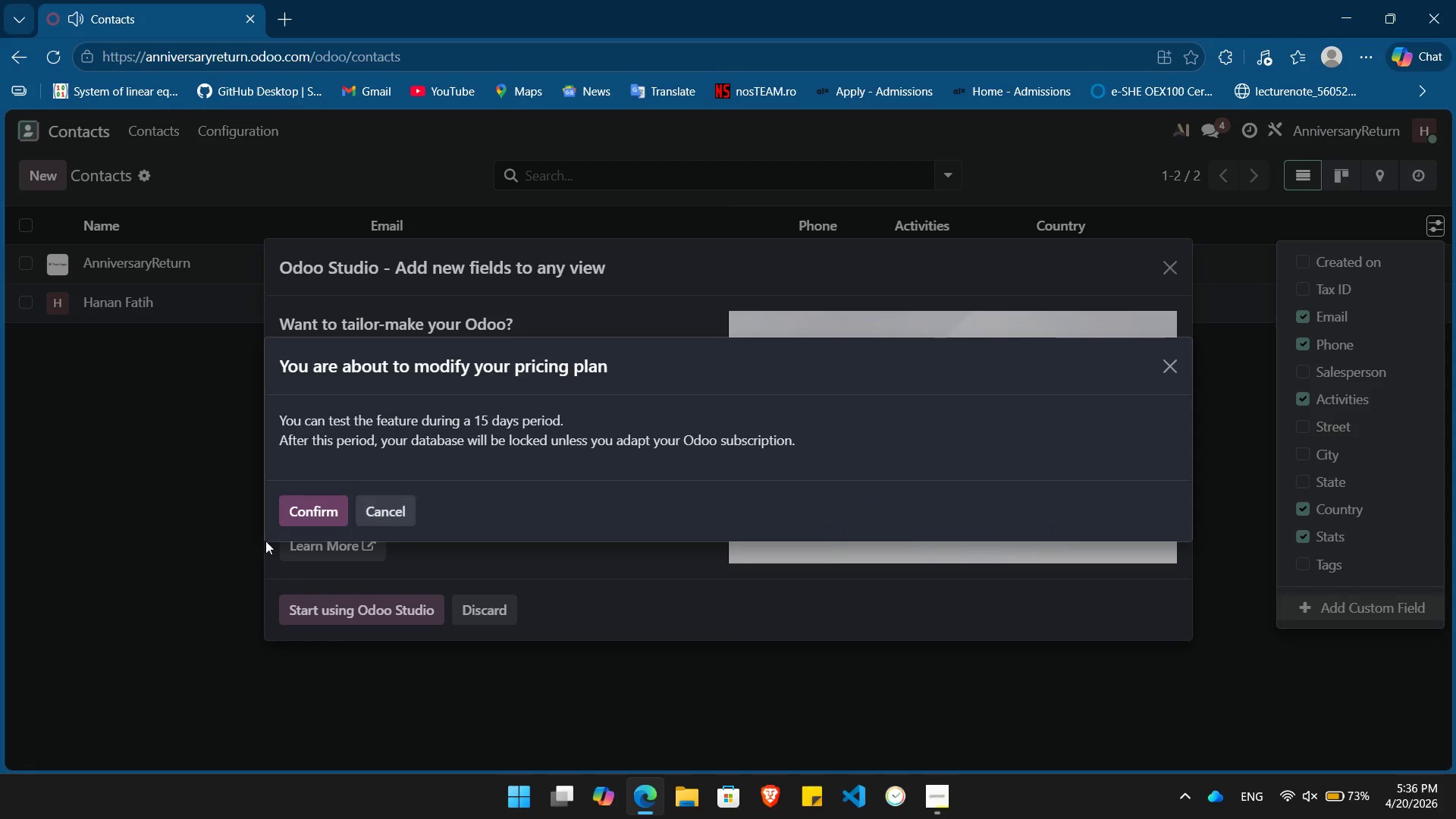 
left_click([309, 519])
 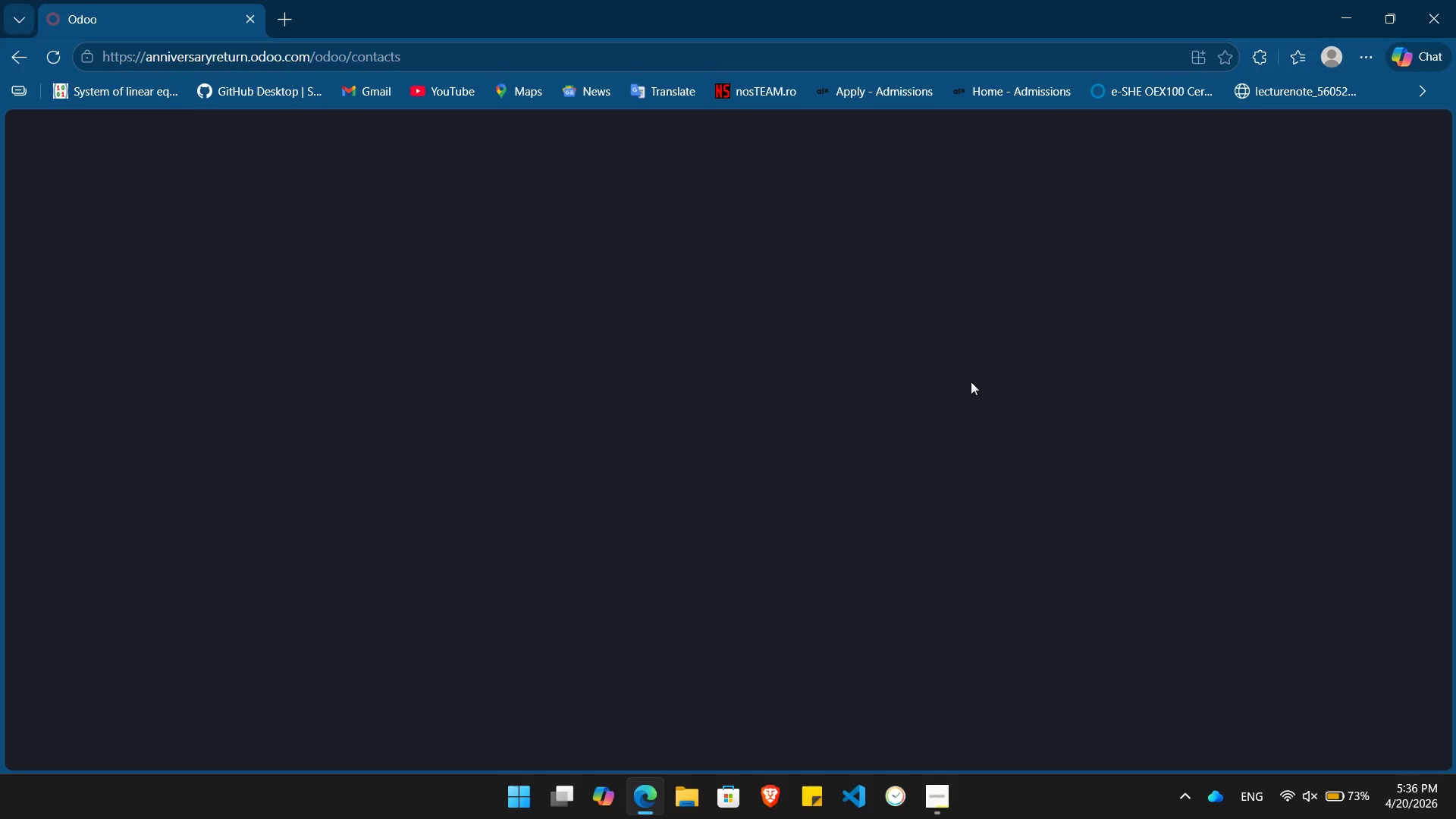 
wait(13.66)
 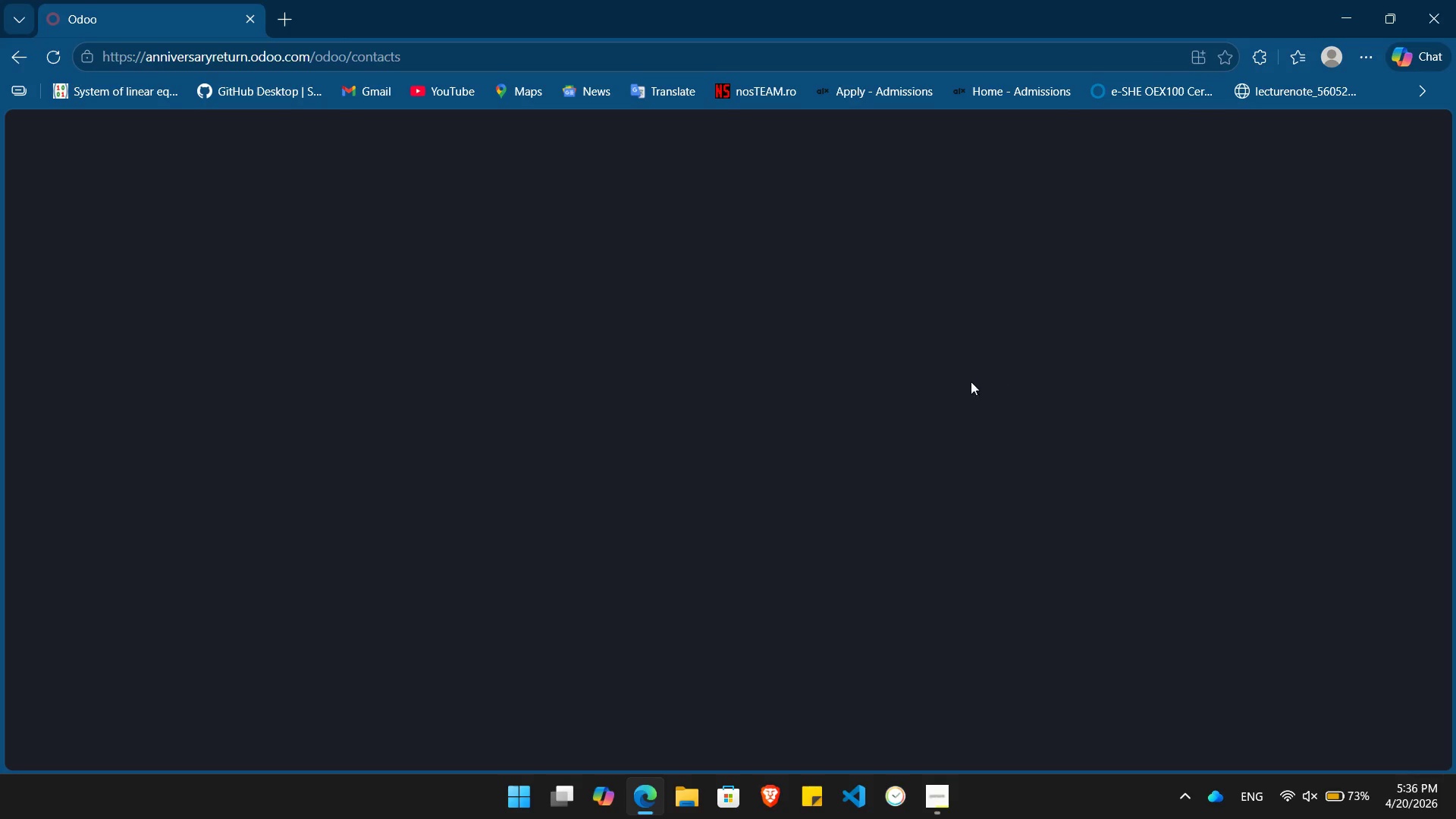 
left_click([1442, 222])
 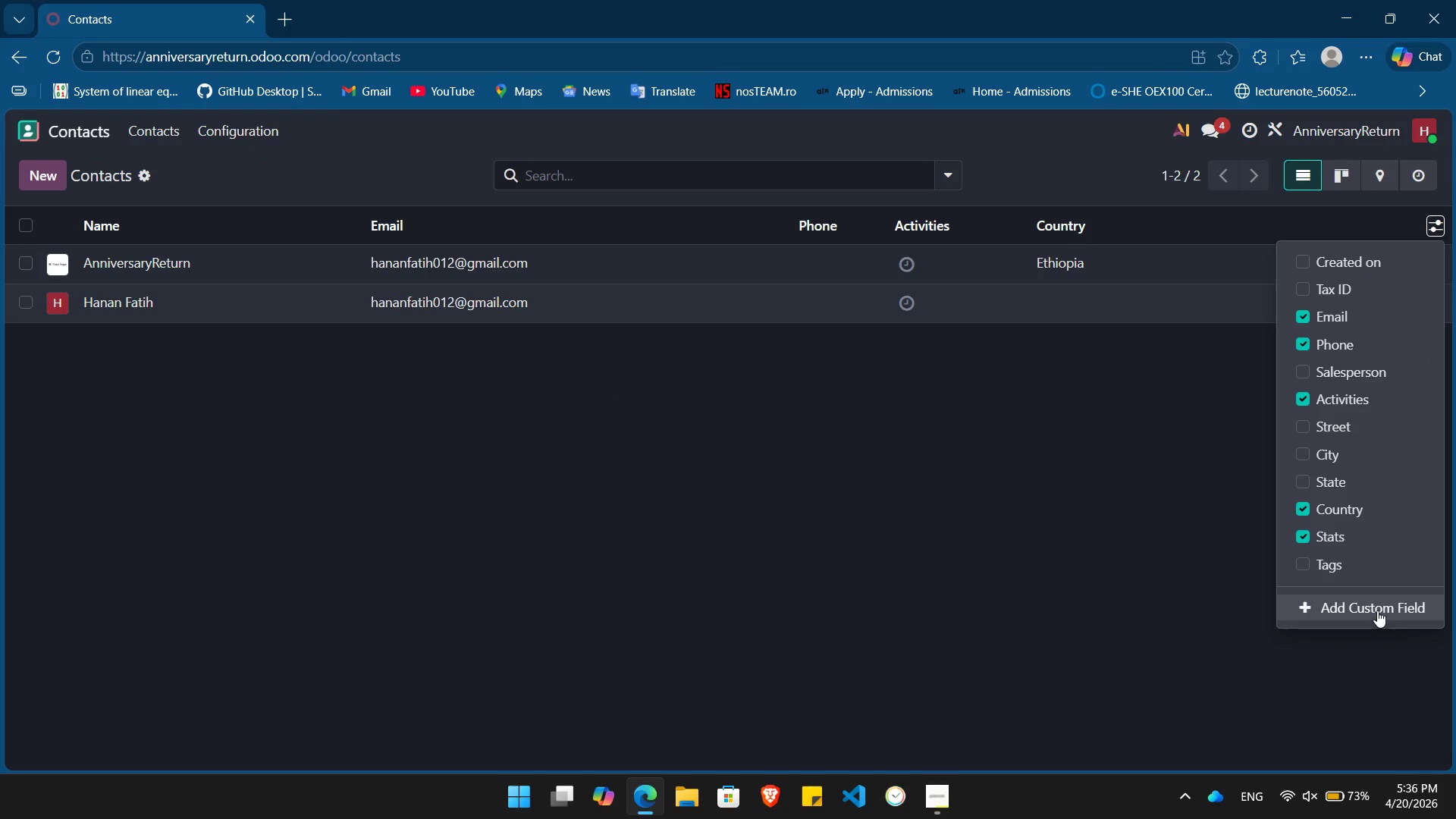 
left_click([1376, 609])
 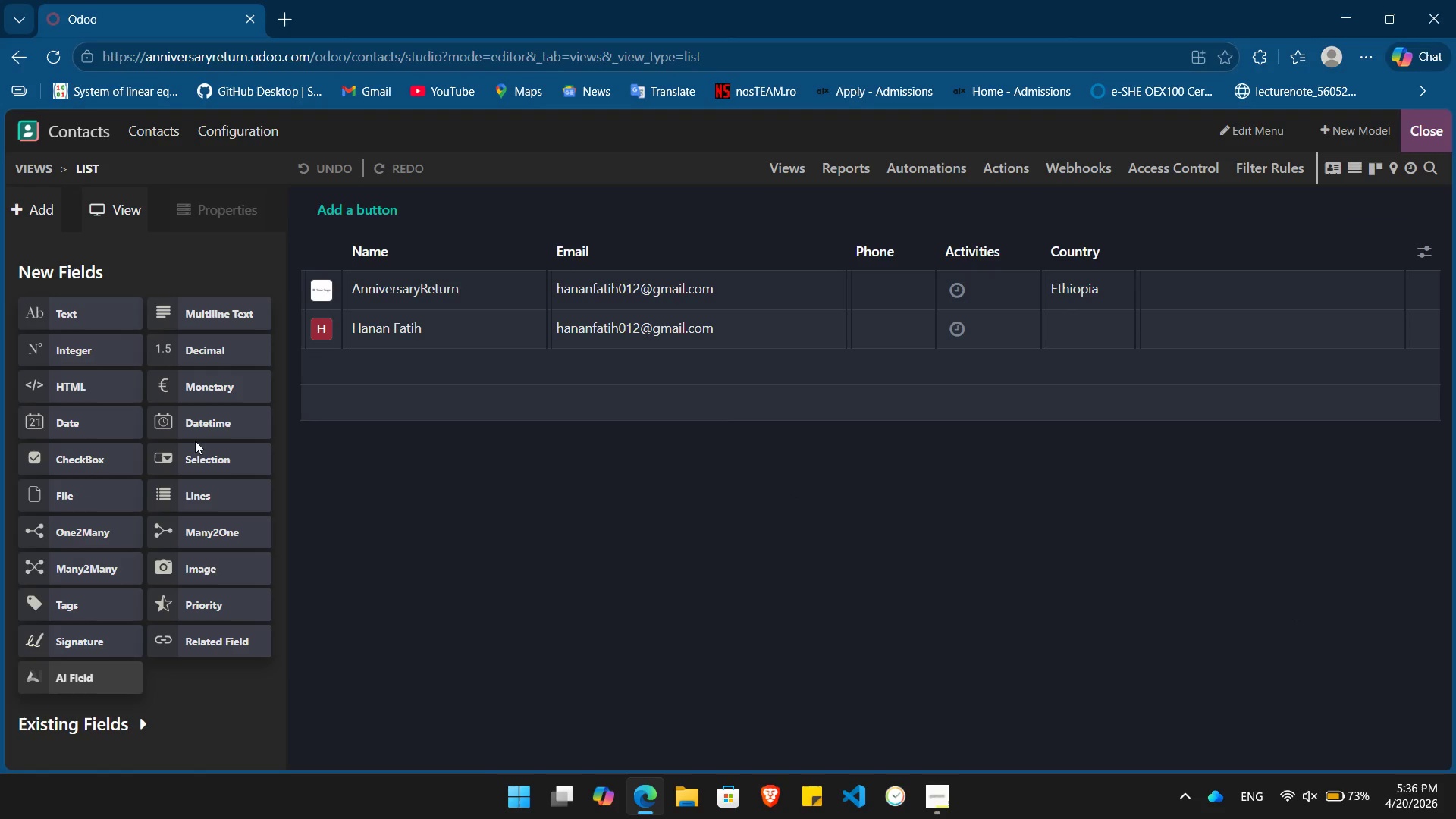 
wait(5.17)
 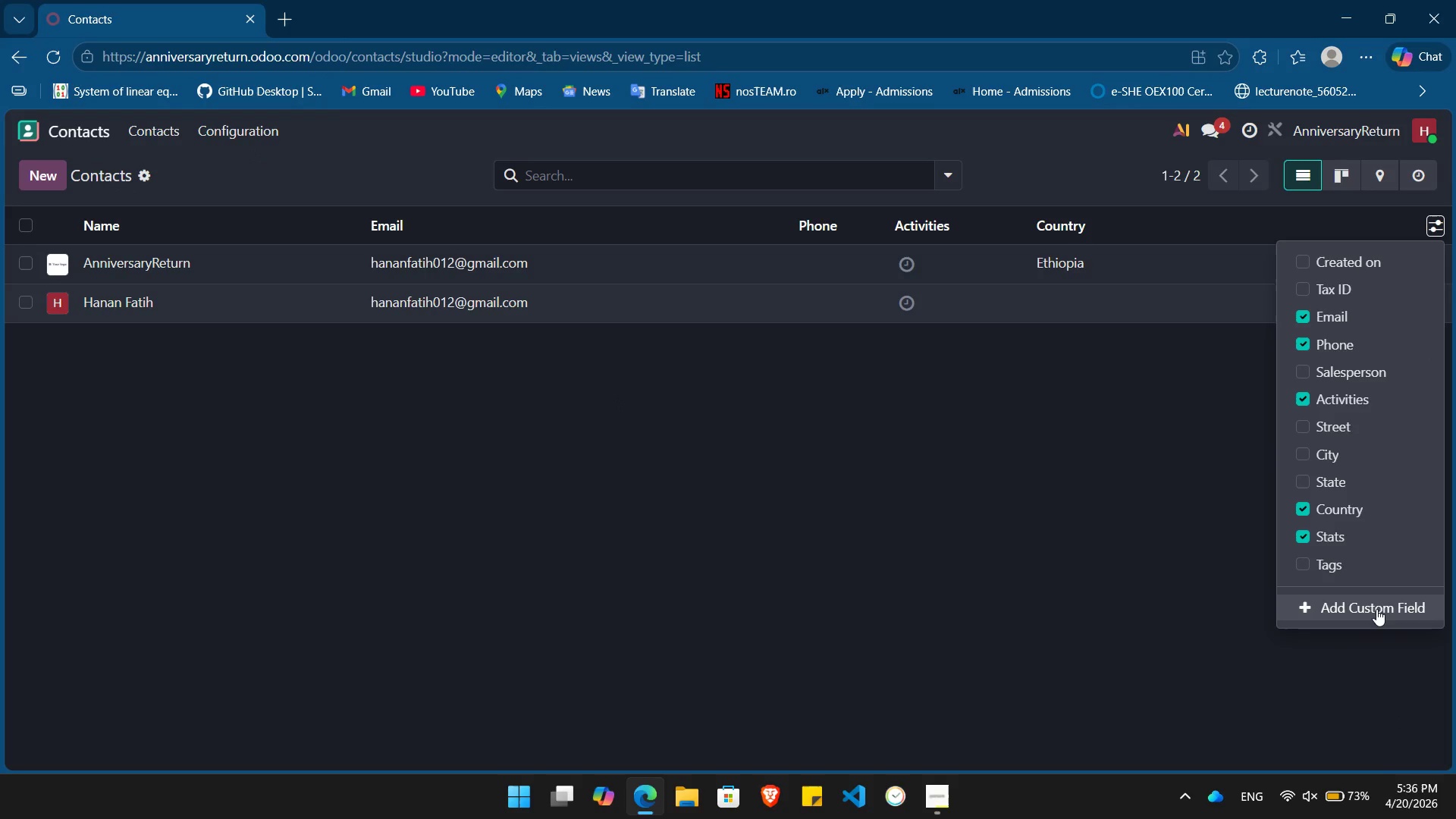 
left_click([37, 123])
 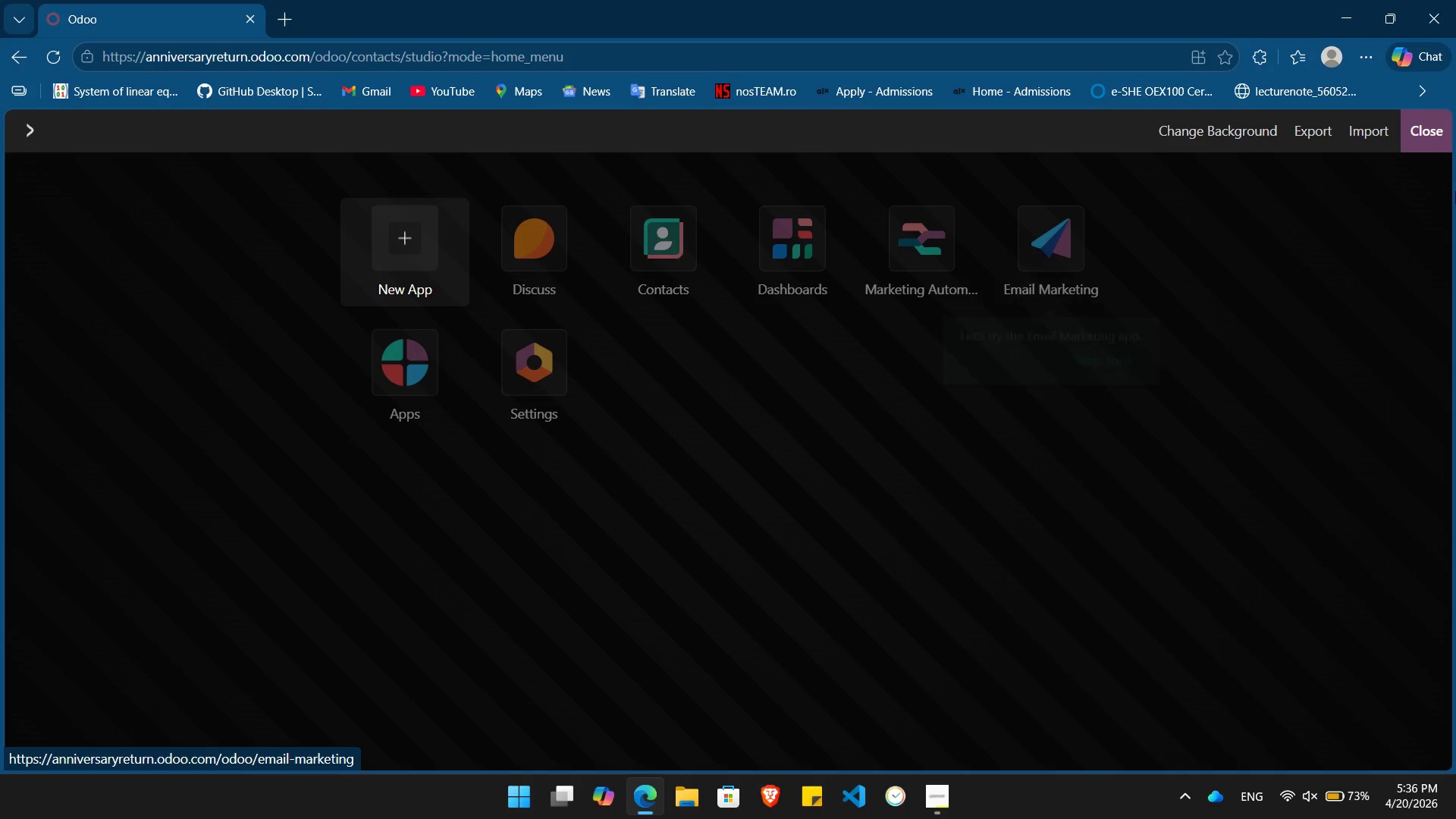 
left_click([1417, 127])
 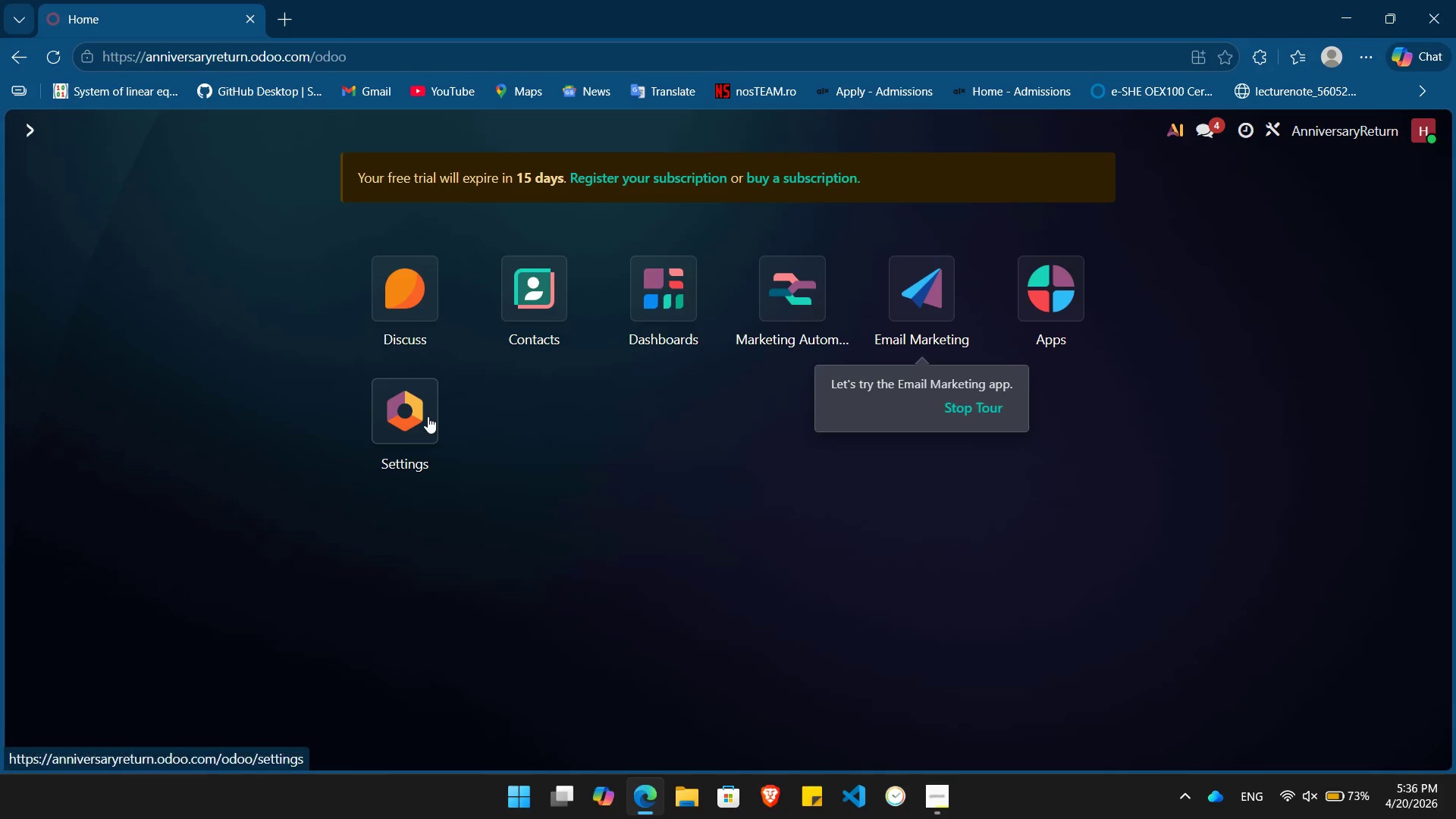 
left_click([428, 416])
 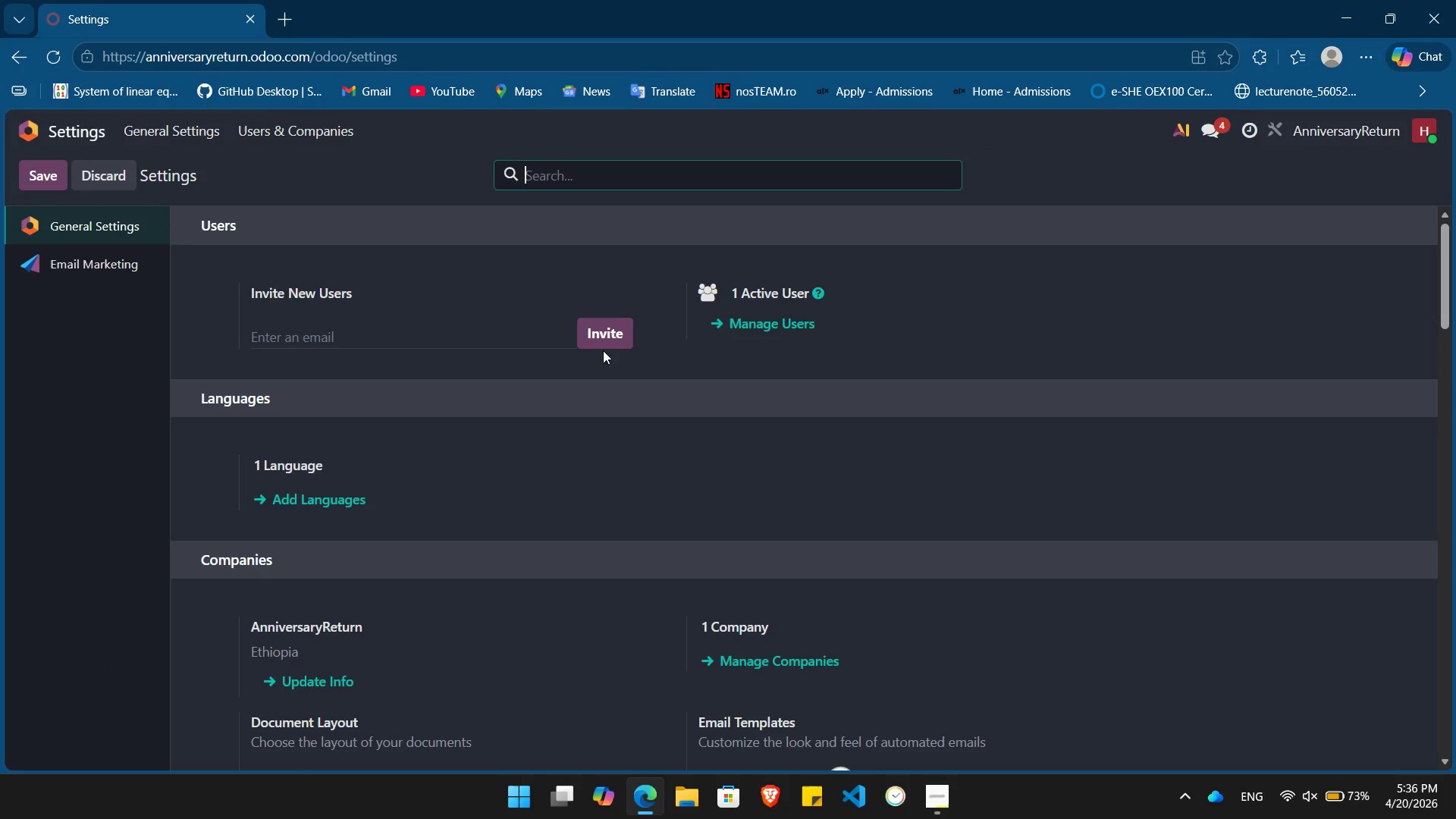 
scroll: coordinate [603, 350], scroll_direction: down, amount: 31.0
 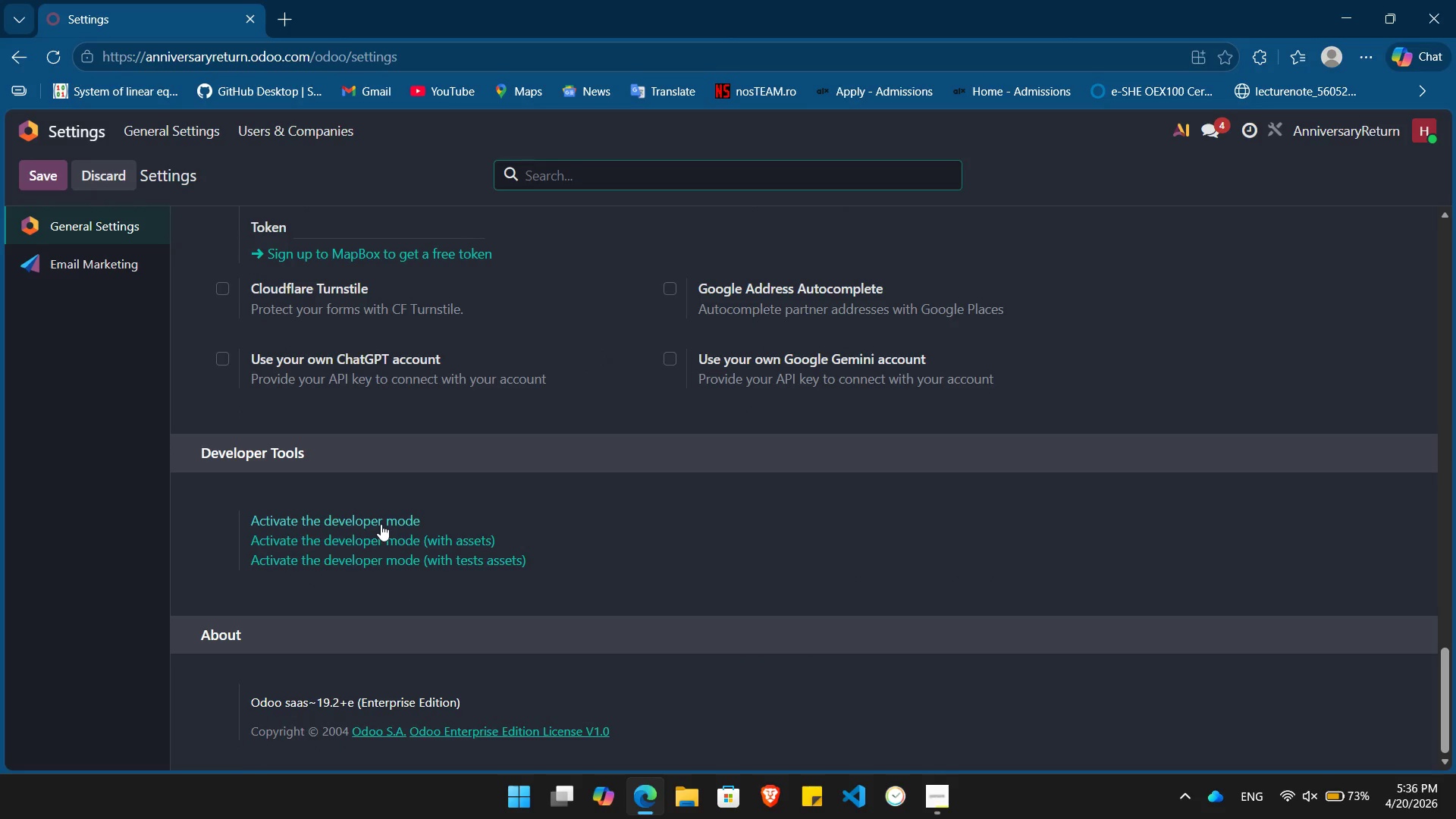 
left_click([381, 524])
 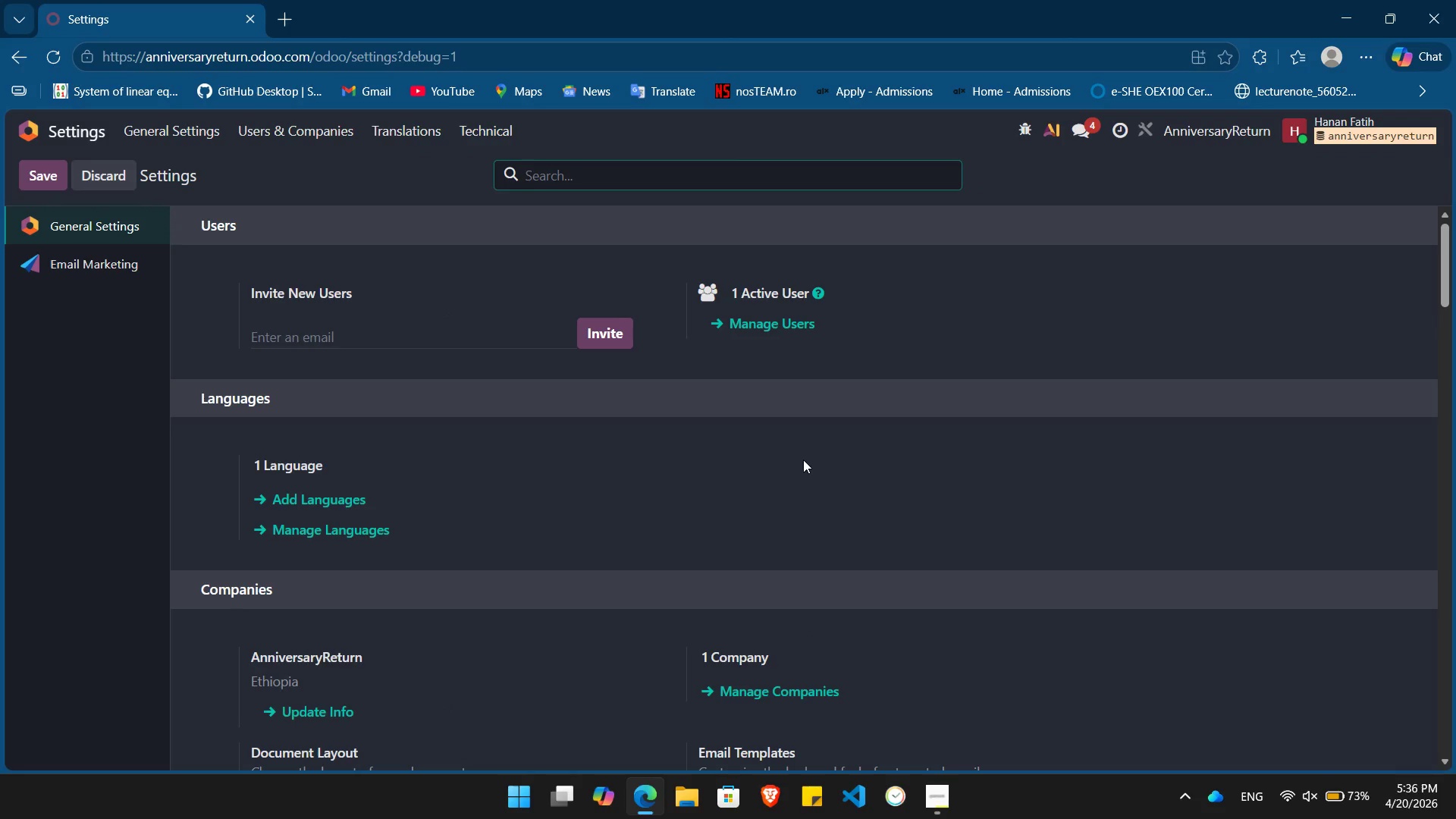 
left_click([84, 127])
 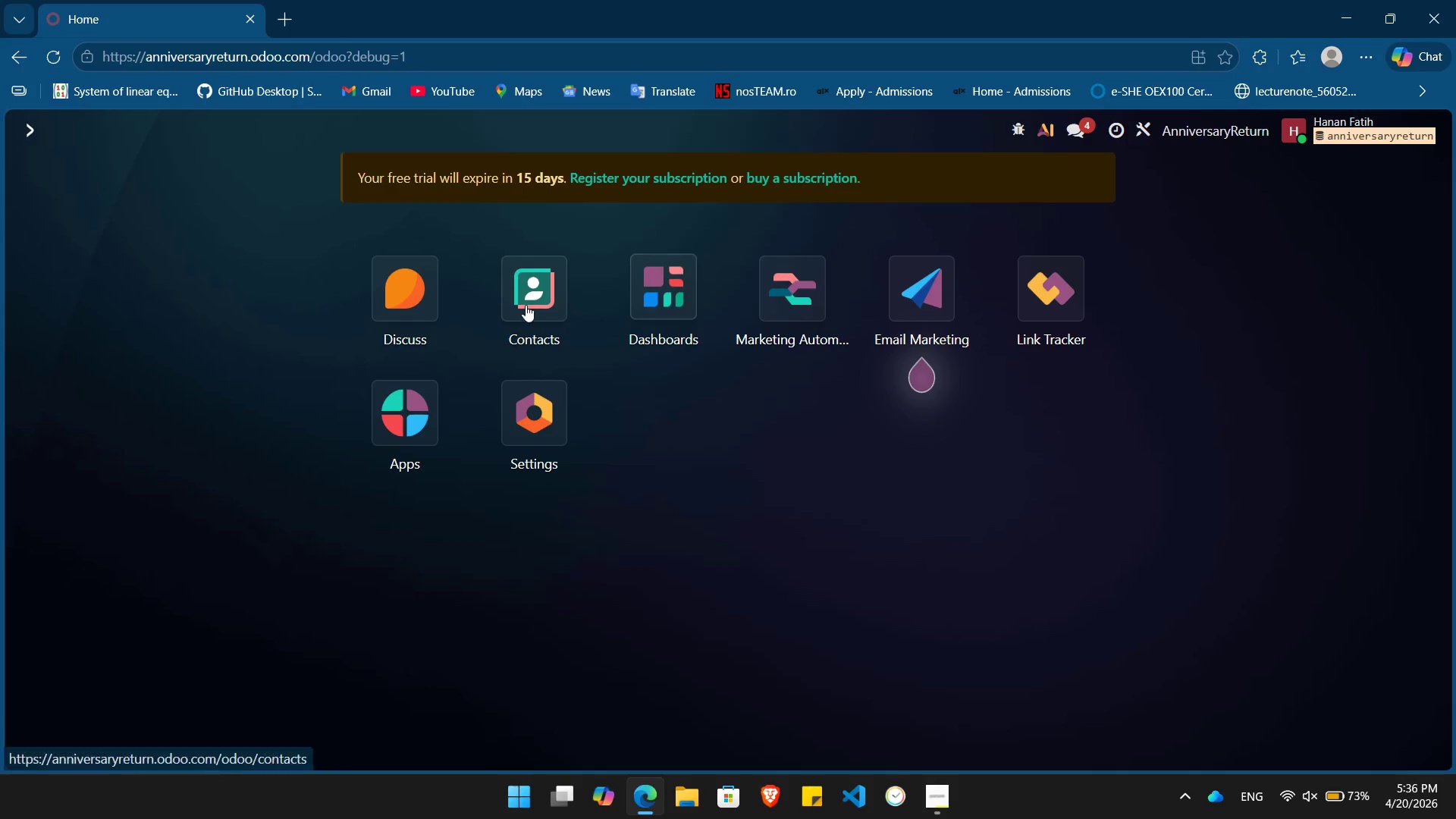 
left_click([524, 305])
 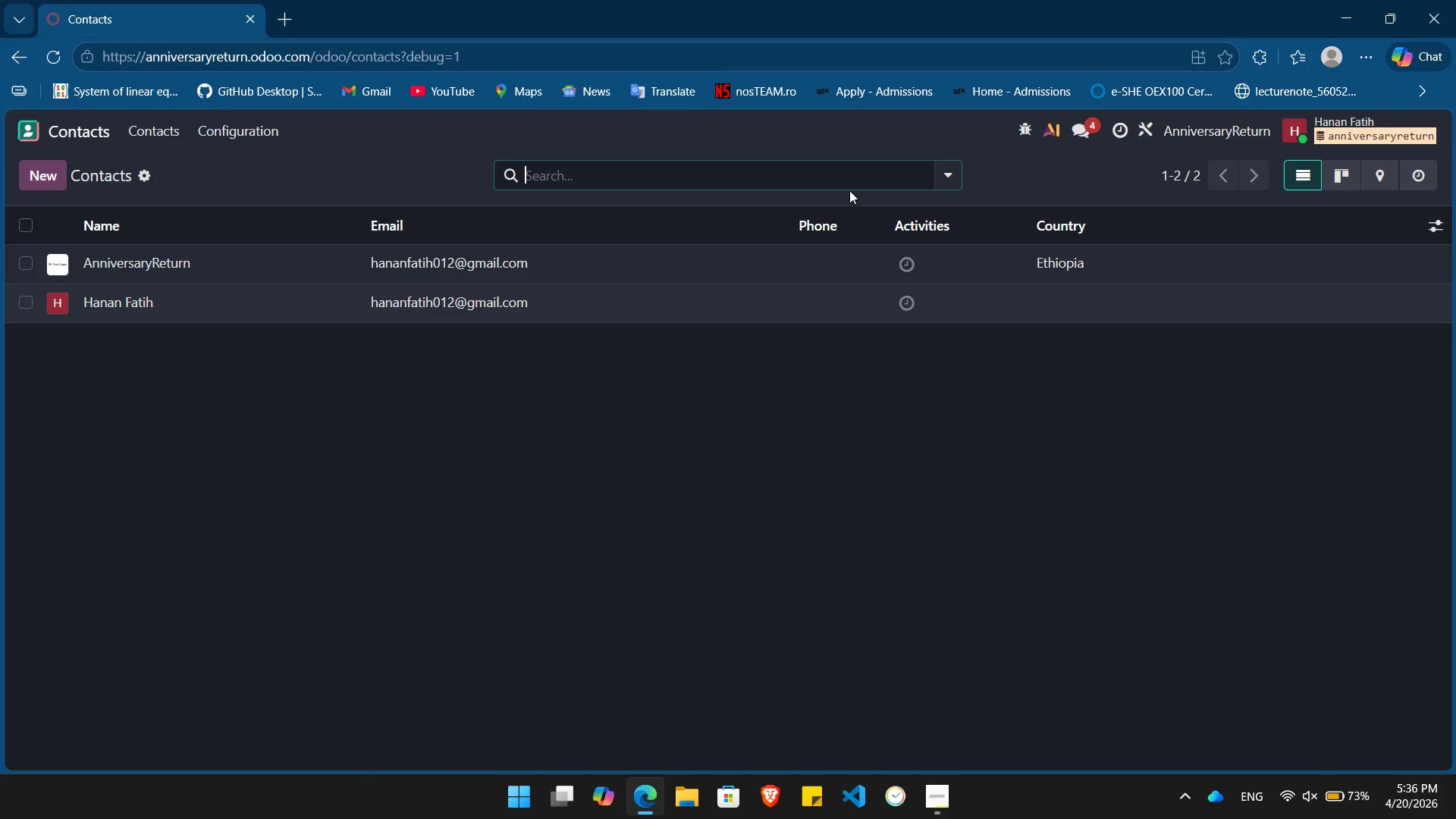 
left_click([1434, 226])
 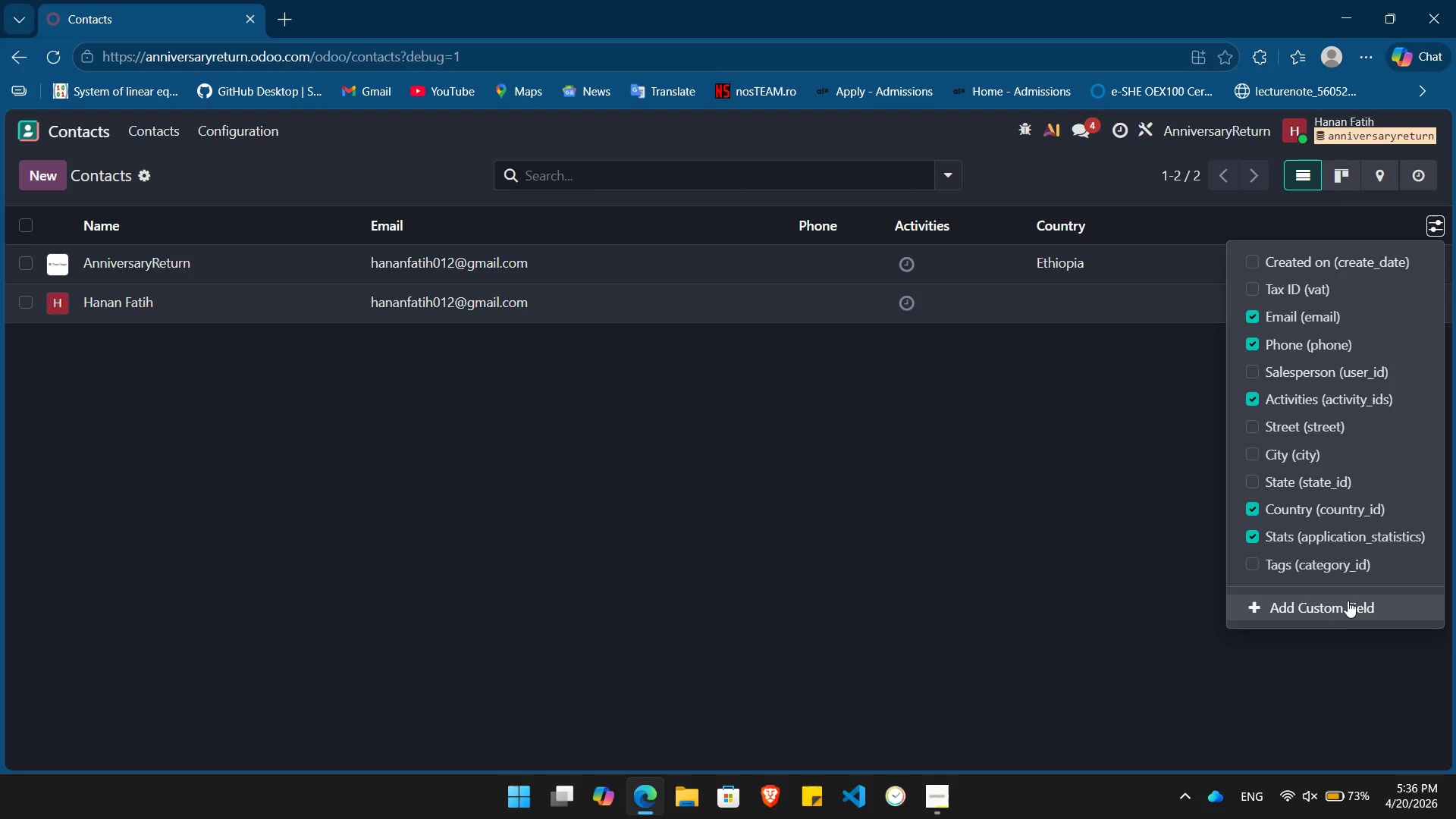 
left_click([1348, 609])
 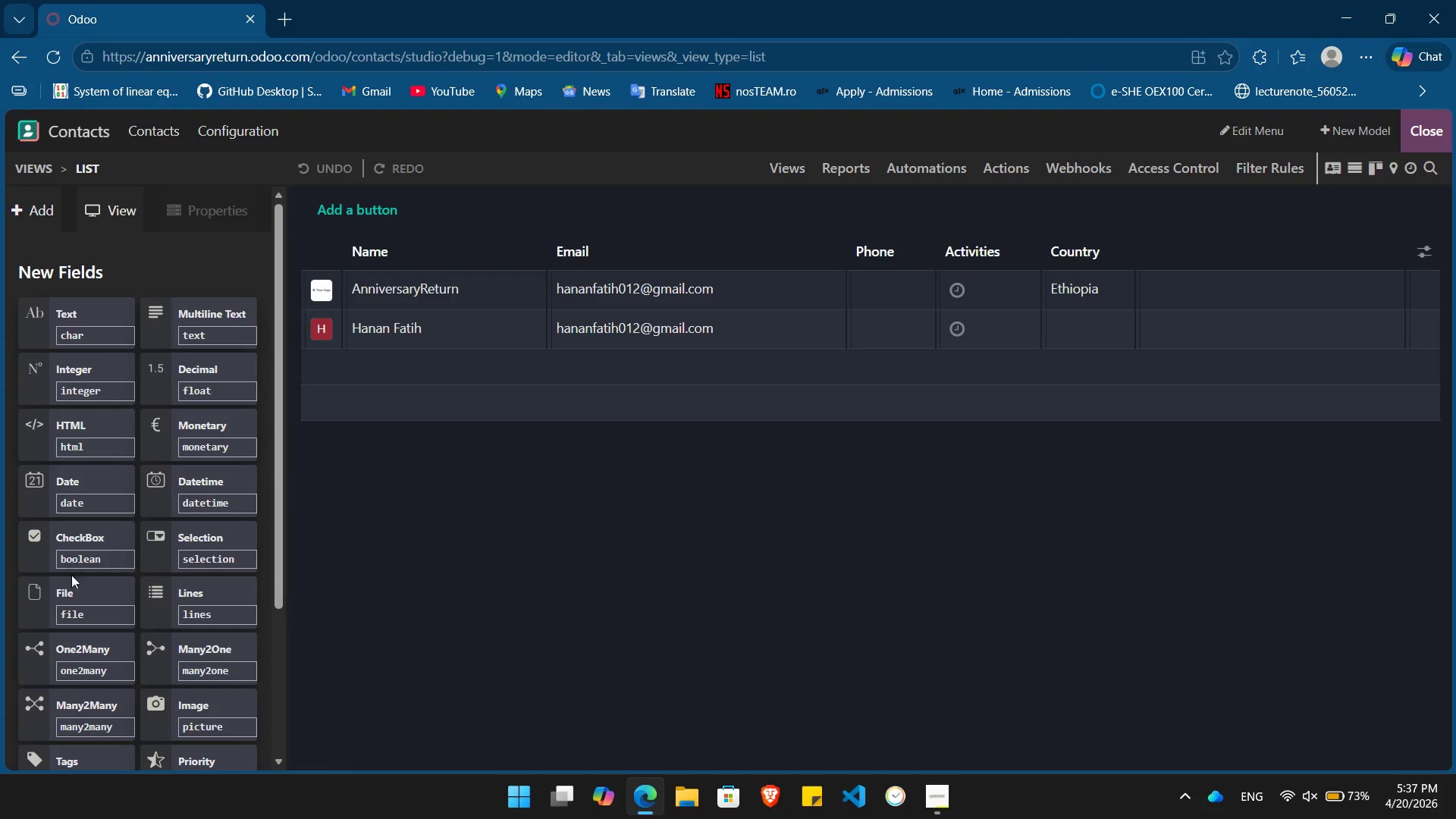 
wait(5.44)
 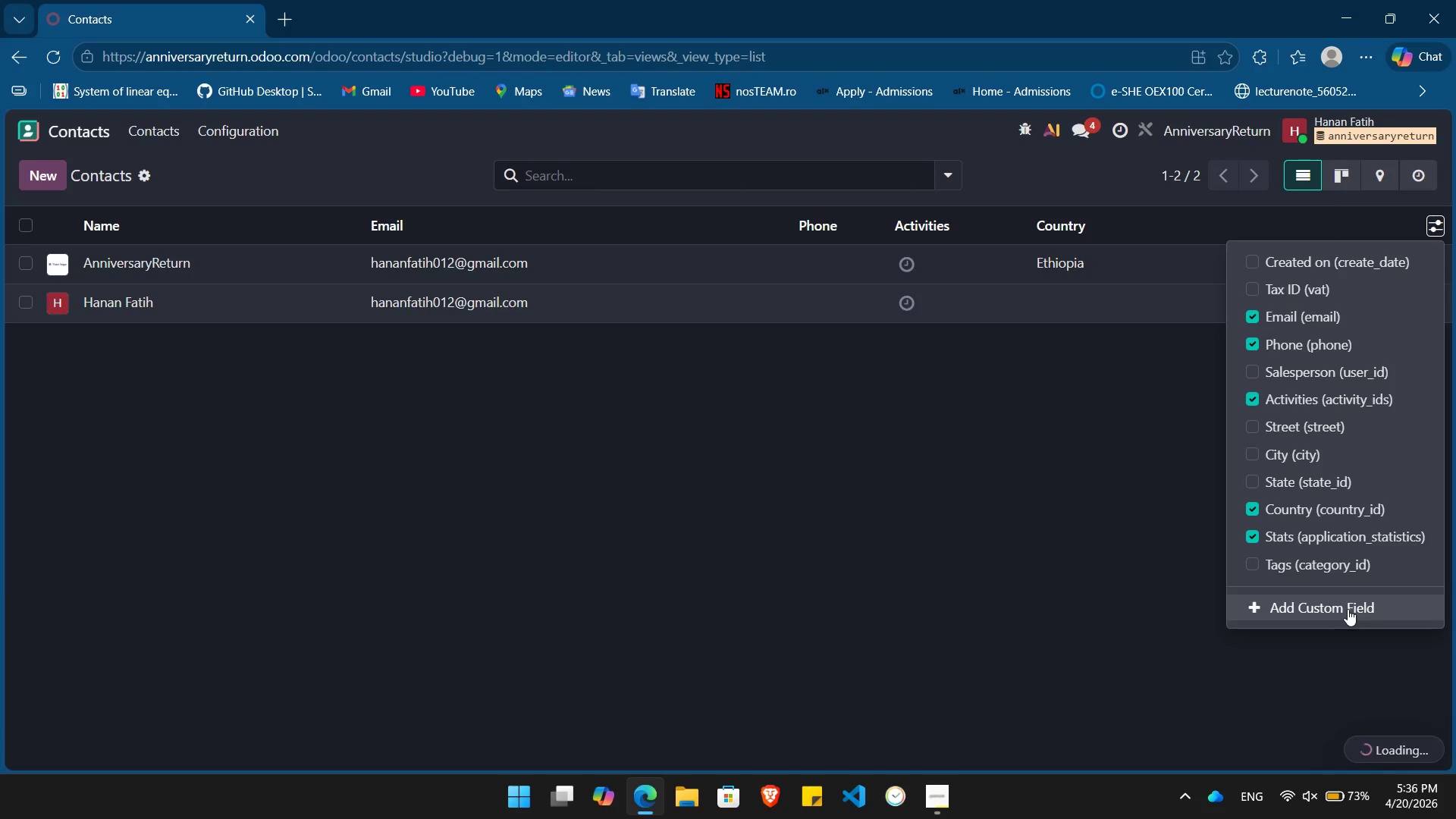 
left_click_drag(start_coordinate=[74, 485], to_coordinate=[880, 260])
 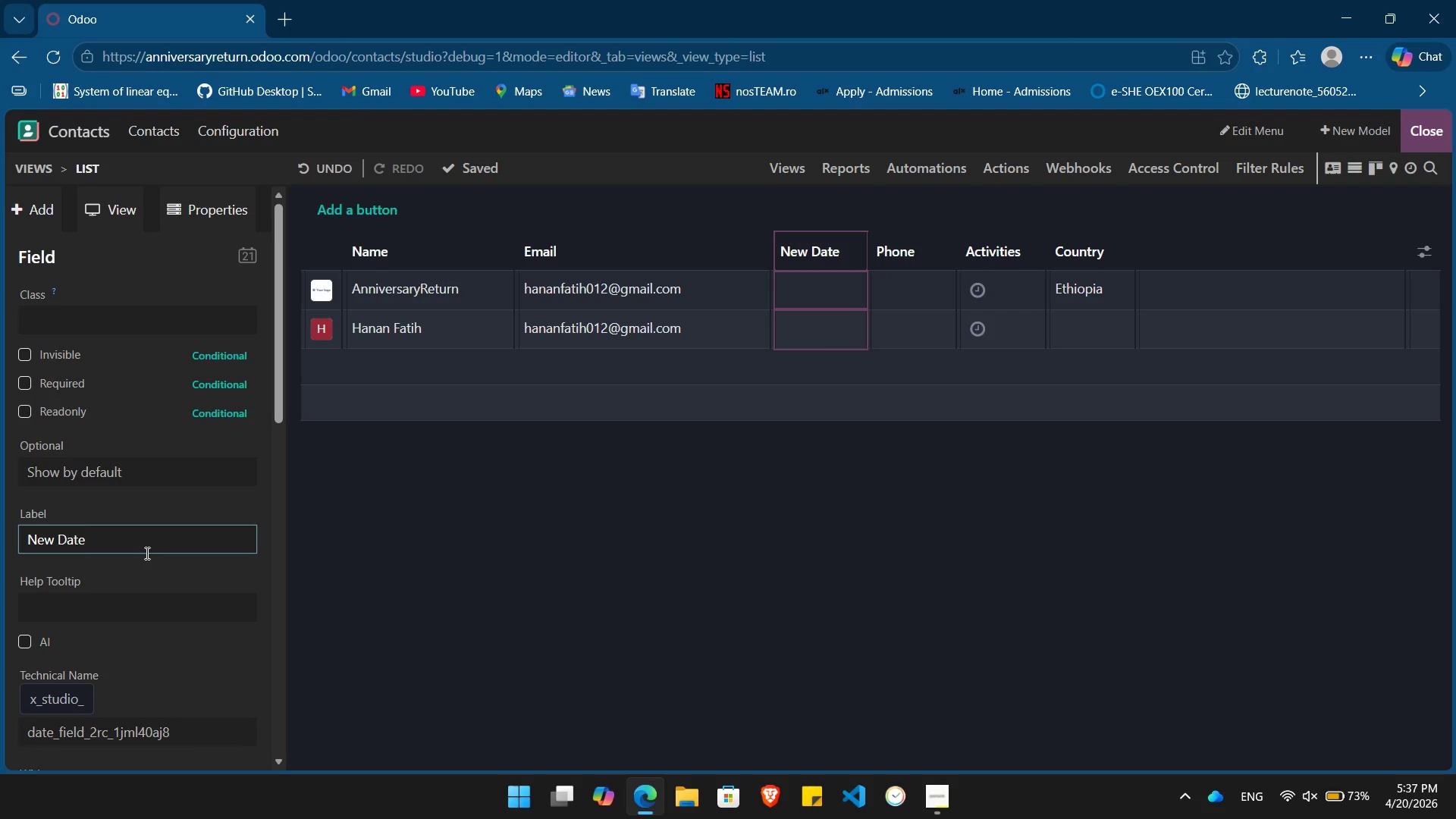 
hold_key(key=Backspace, duration=0.88)
 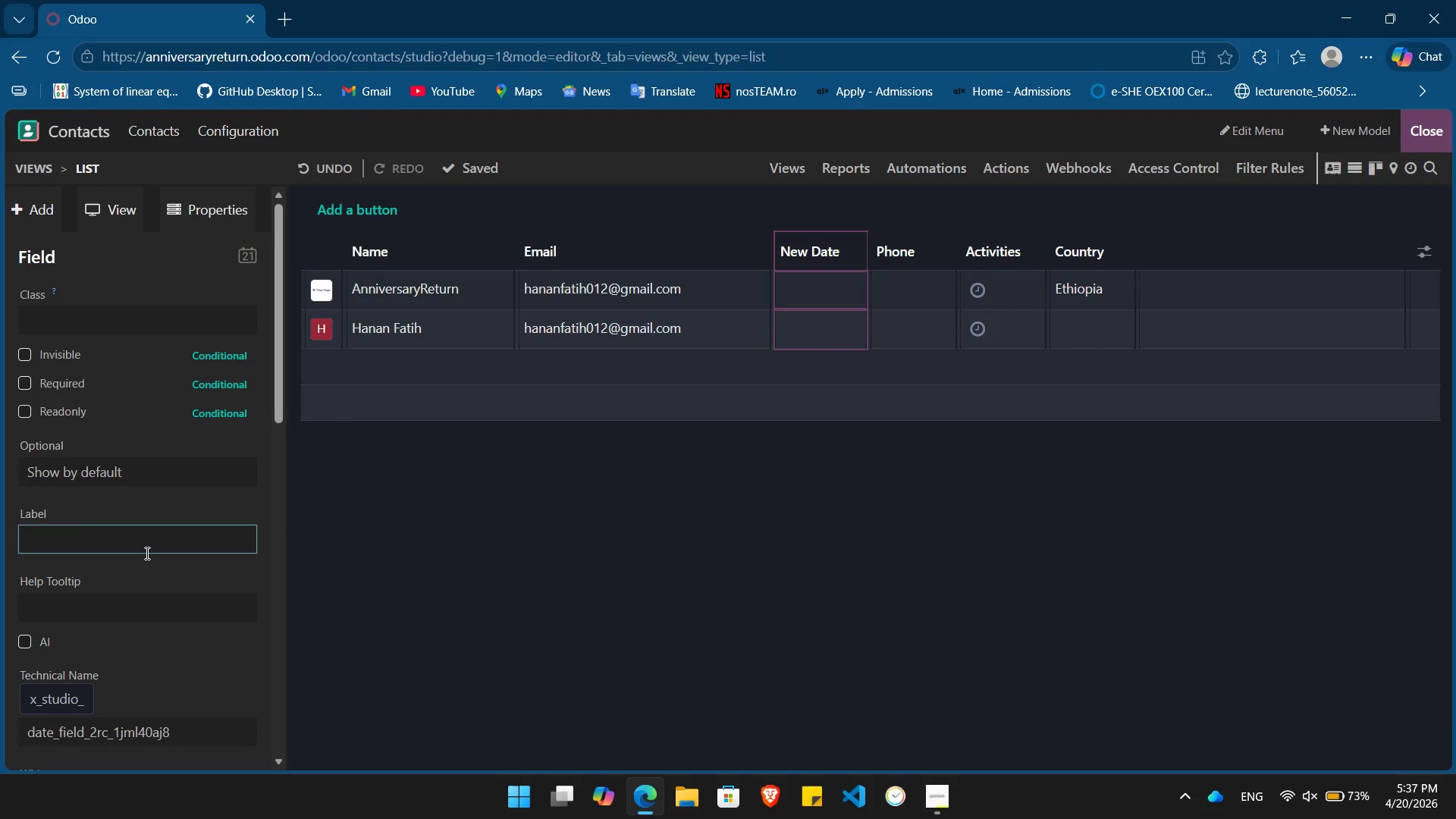 
type(Las)
 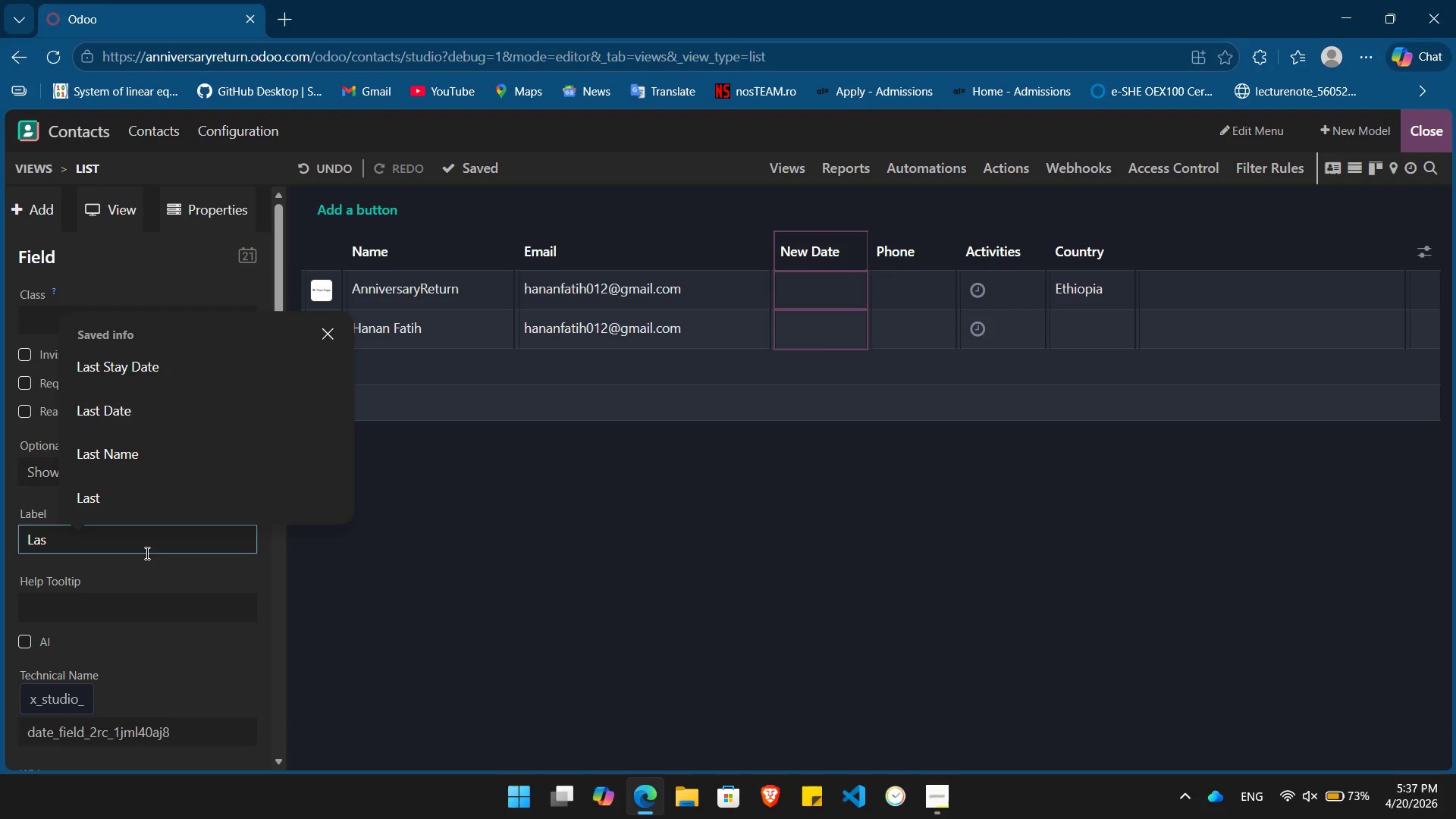 
key(ArrowDown)
 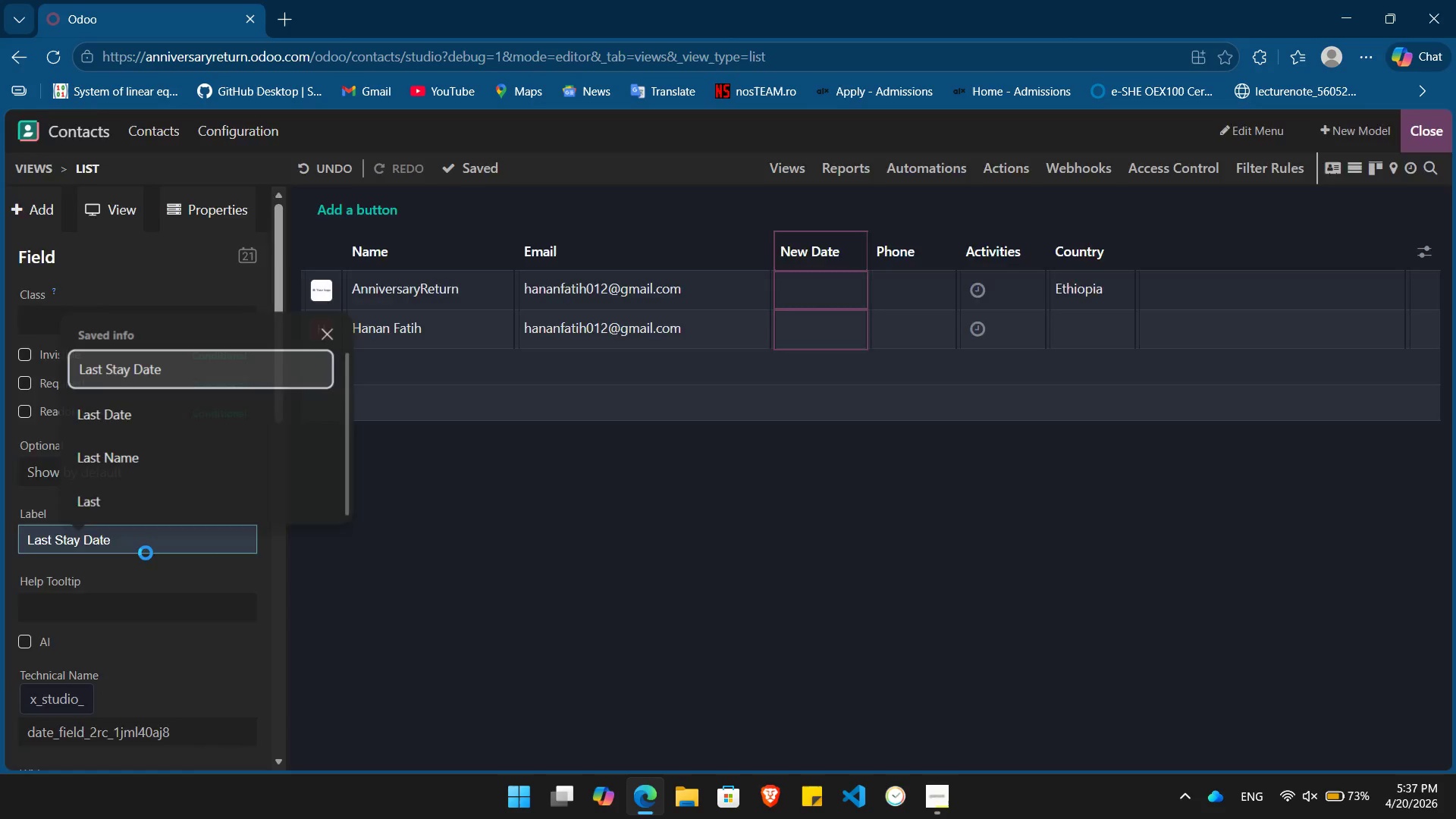 
key(Enter)
 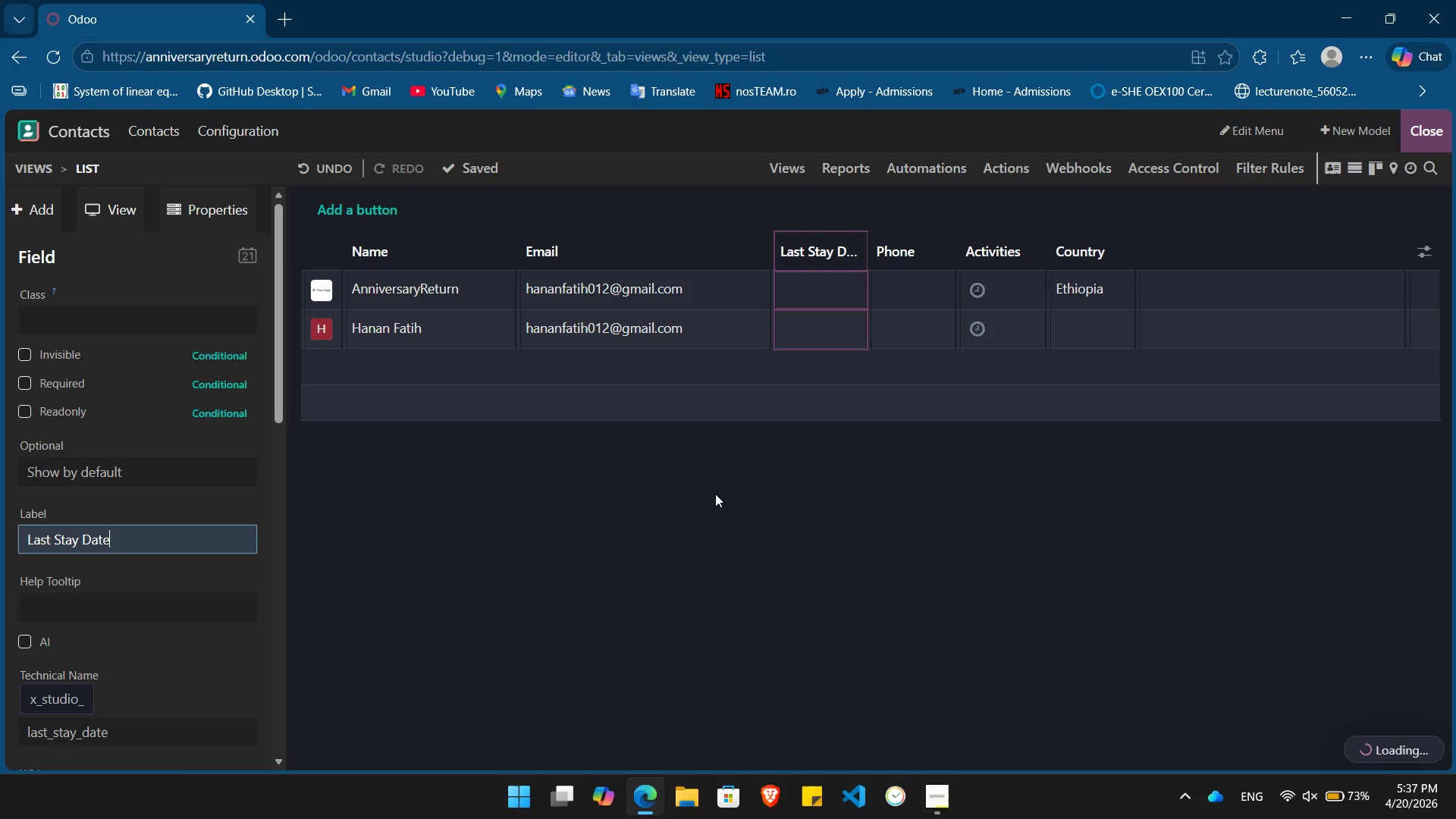 
left_click([592, 606])
 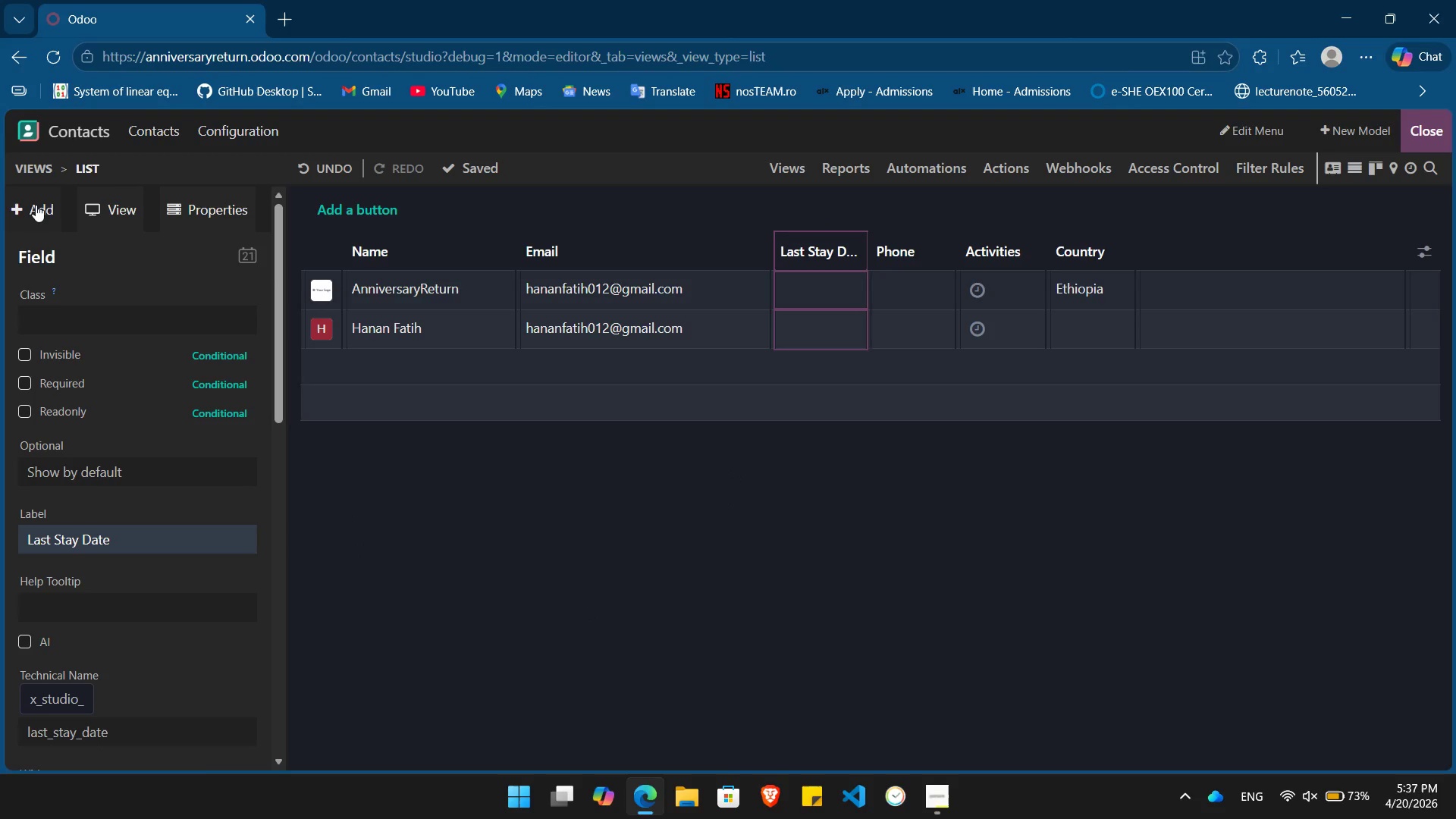 
left_click([33, 206])
 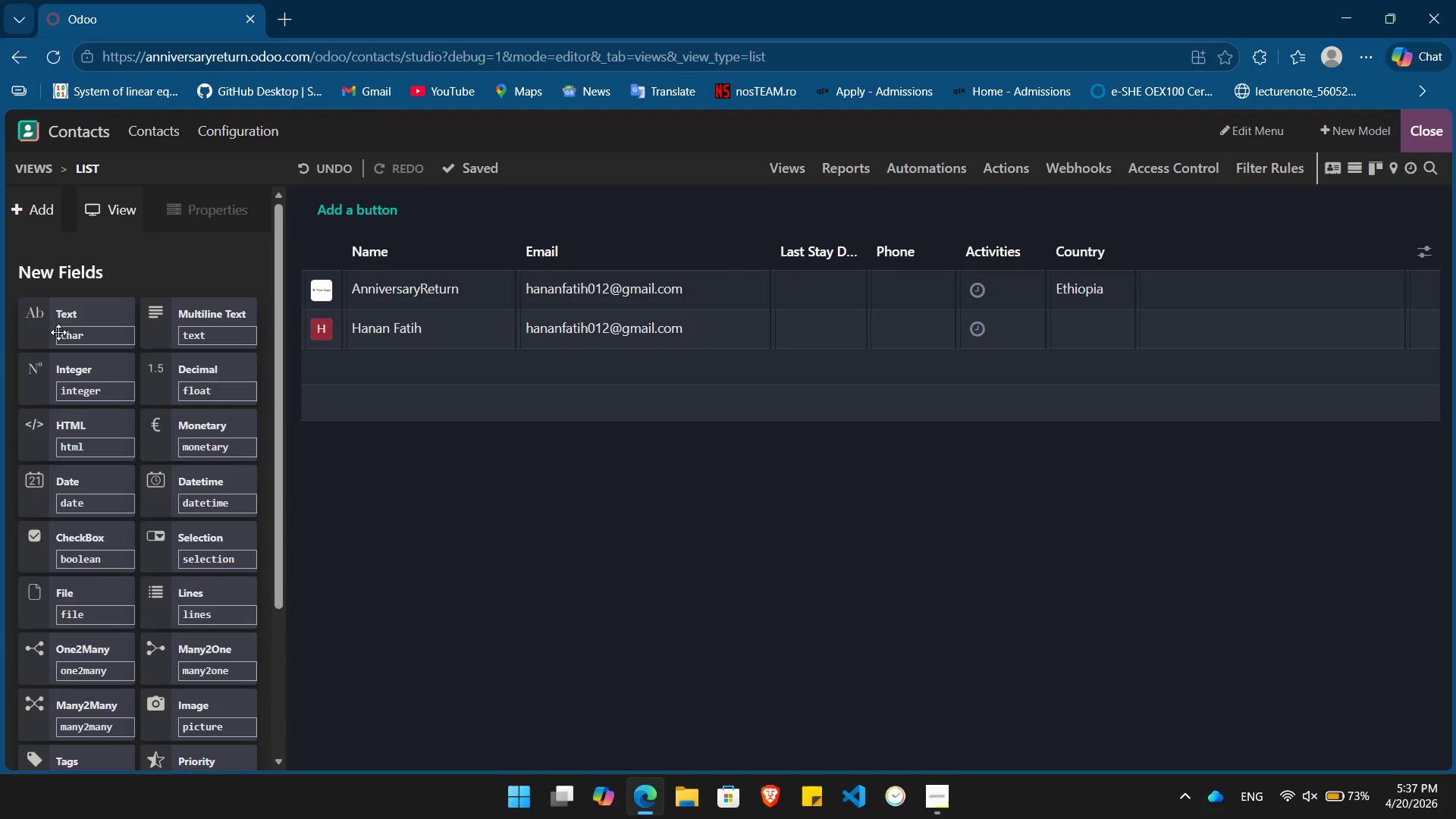 
left_click_drag(start_coordinate=[63, 327], to_coordinate=[983, 268])
 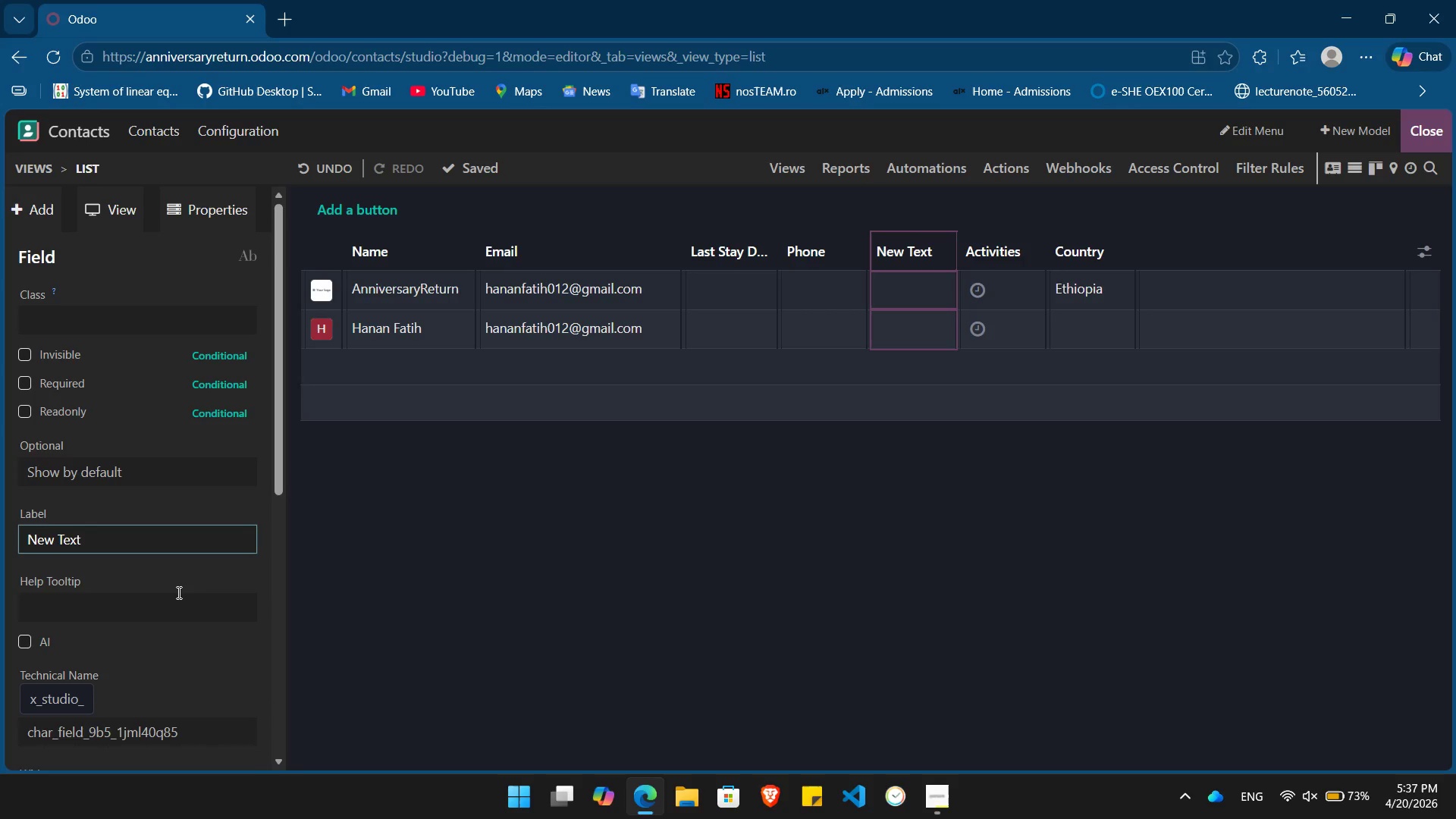 
hold_key(key=Backspace, duration=0.91)
 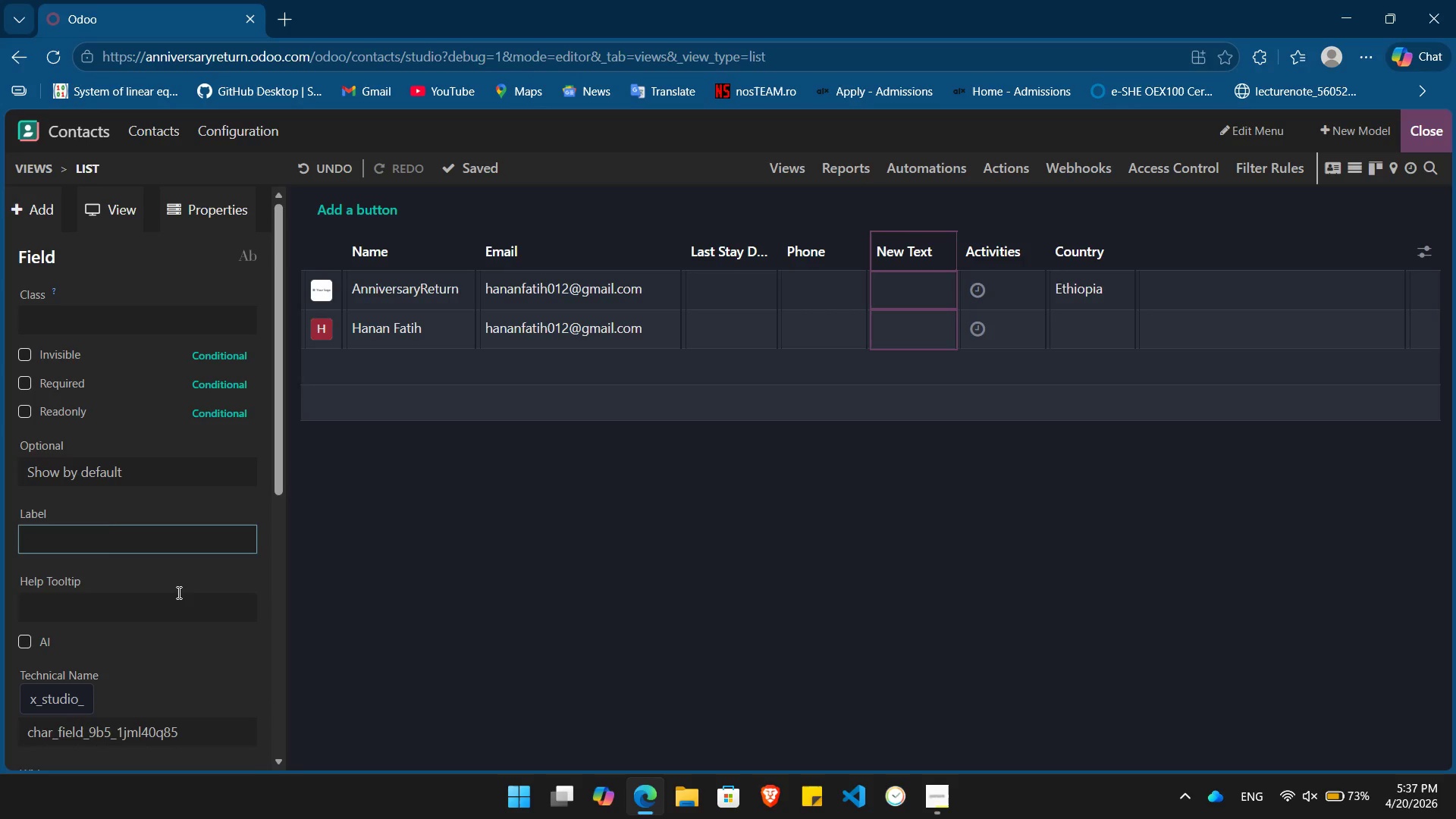 
type(Room Type)
 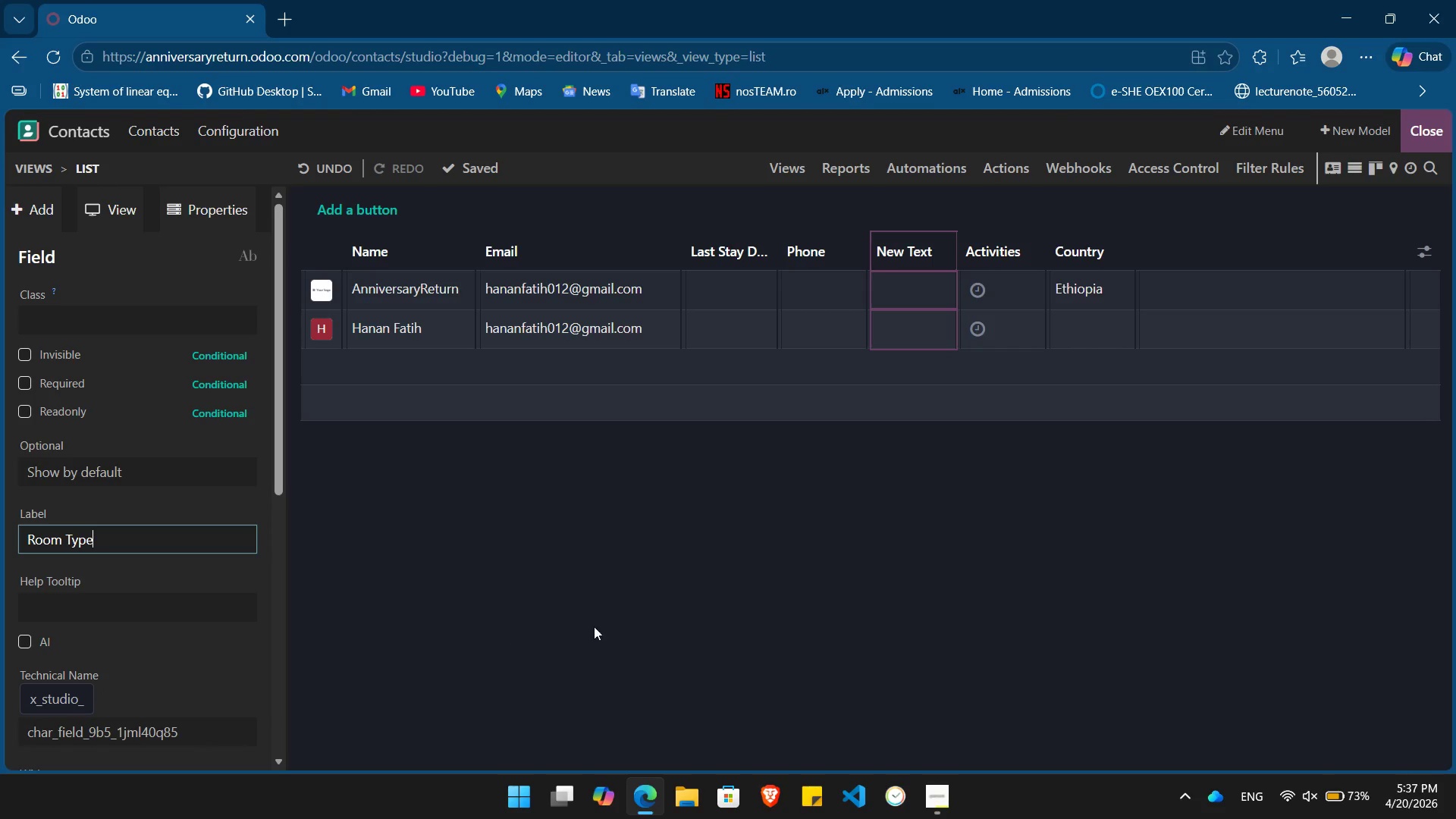 
left_click([607, 623])
 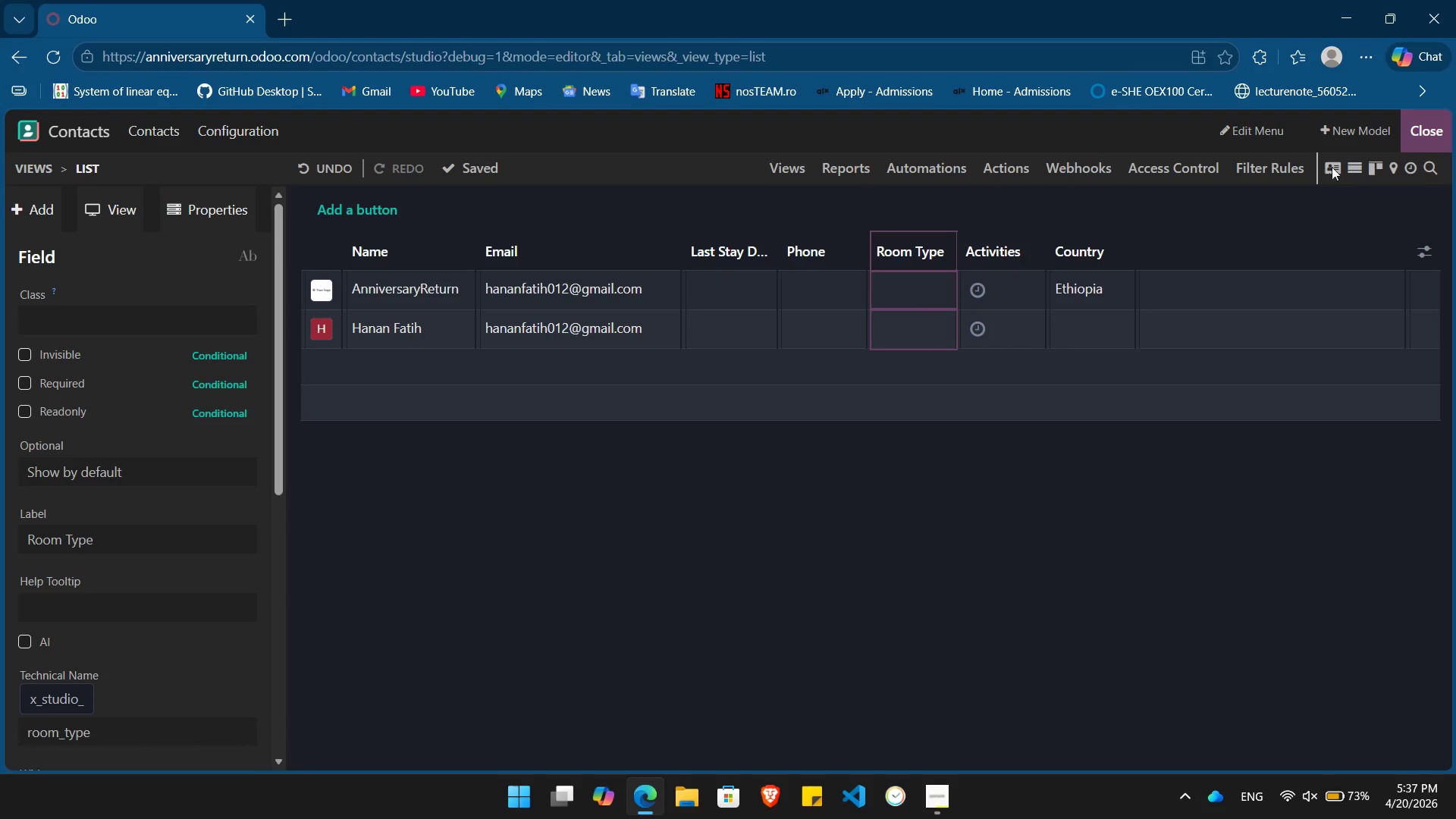 
mouse_move([1408, 133])
 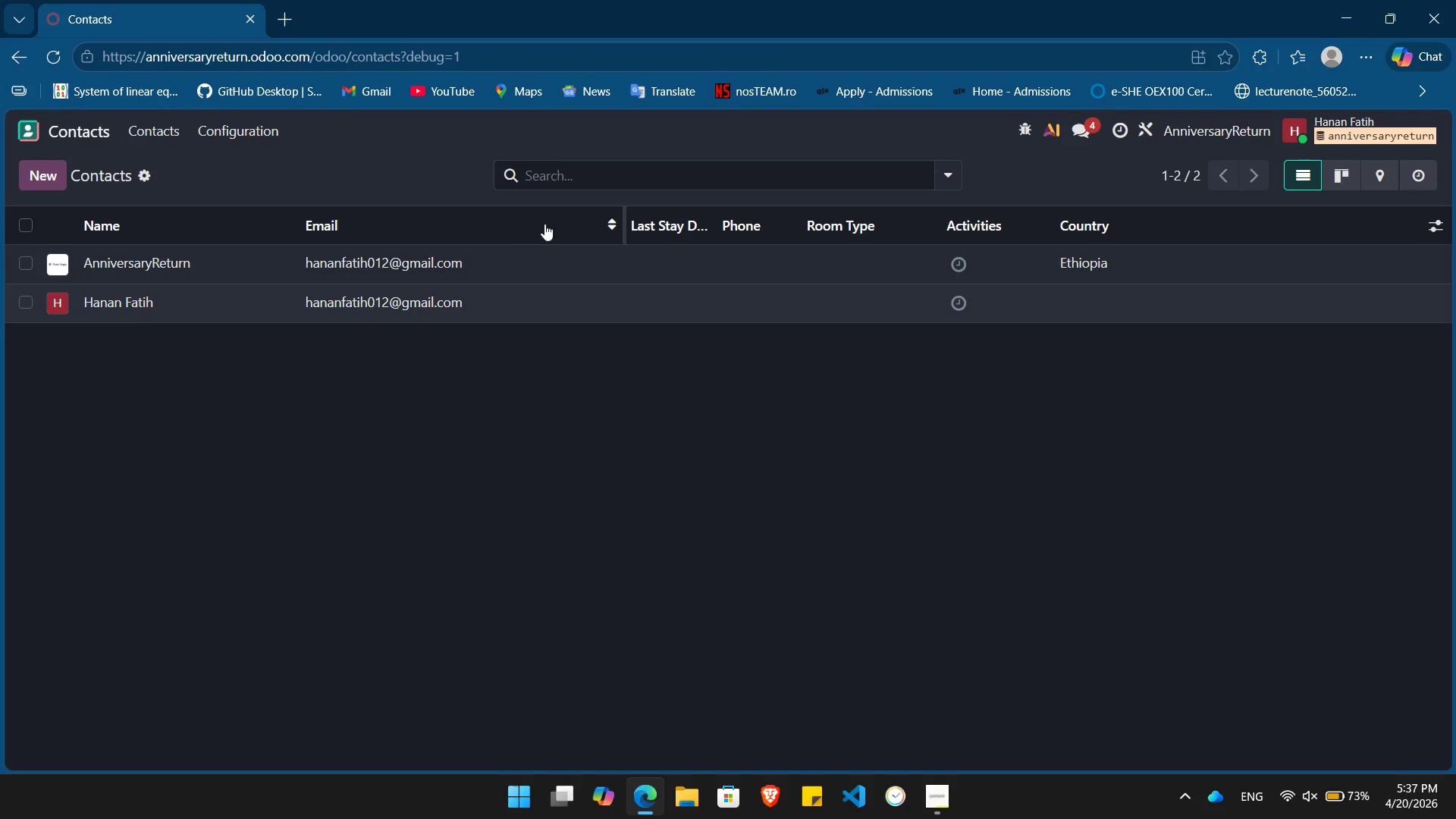 
mouse_move([680, 224])
 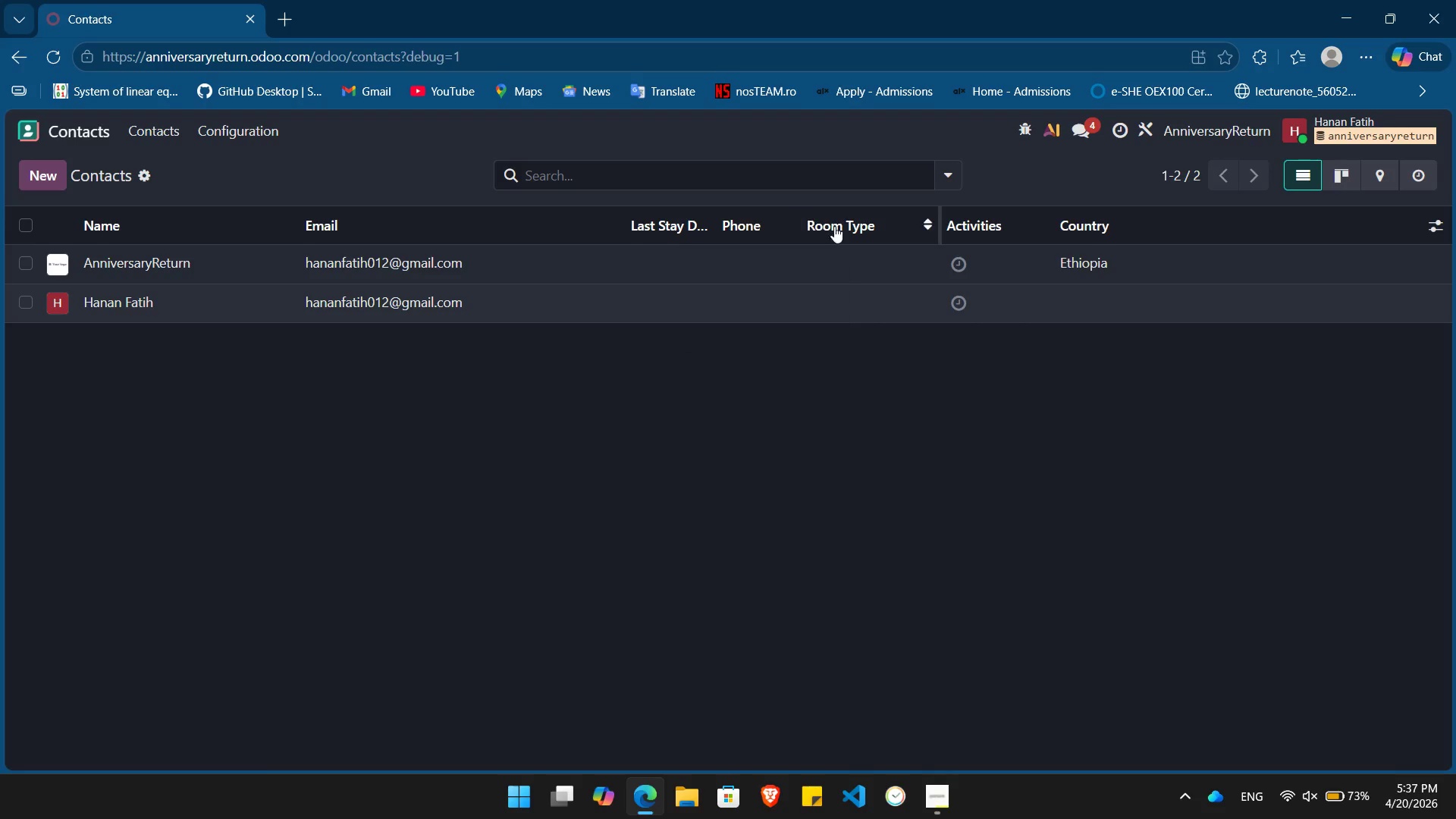 
mouse_move([812, 218])
 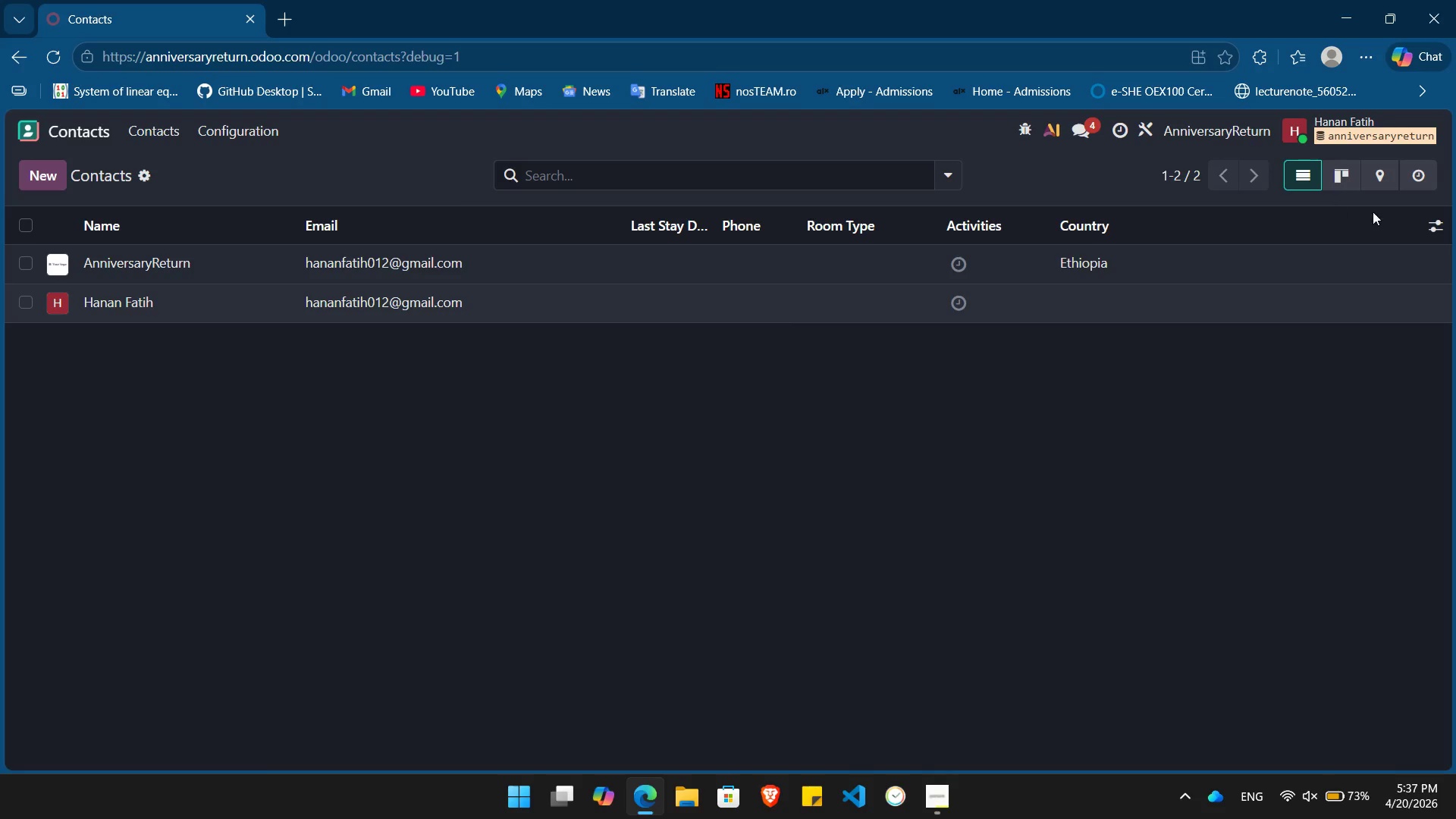 
left_click([1445, 221])
 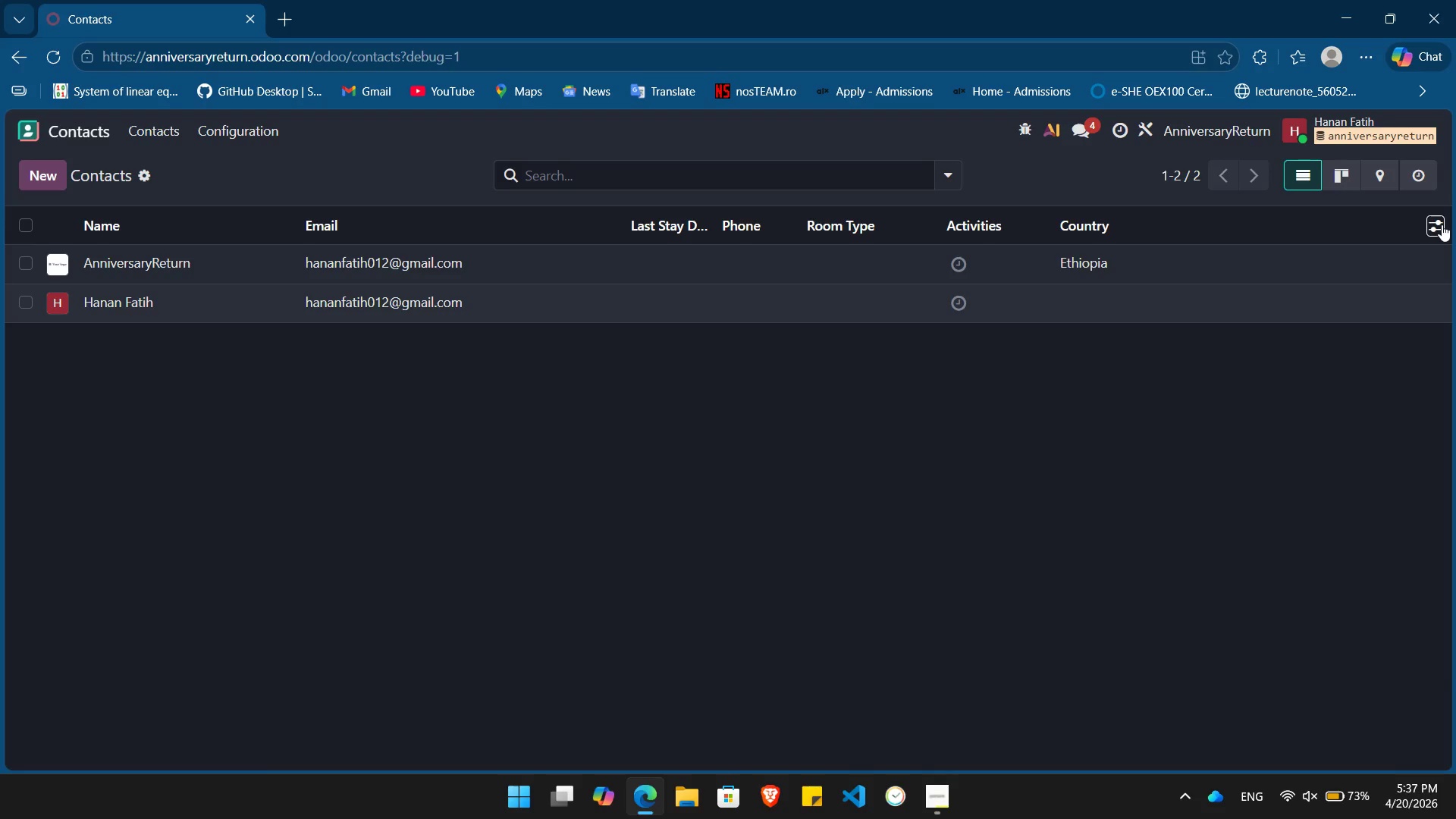 
left_click([1442, 224])
 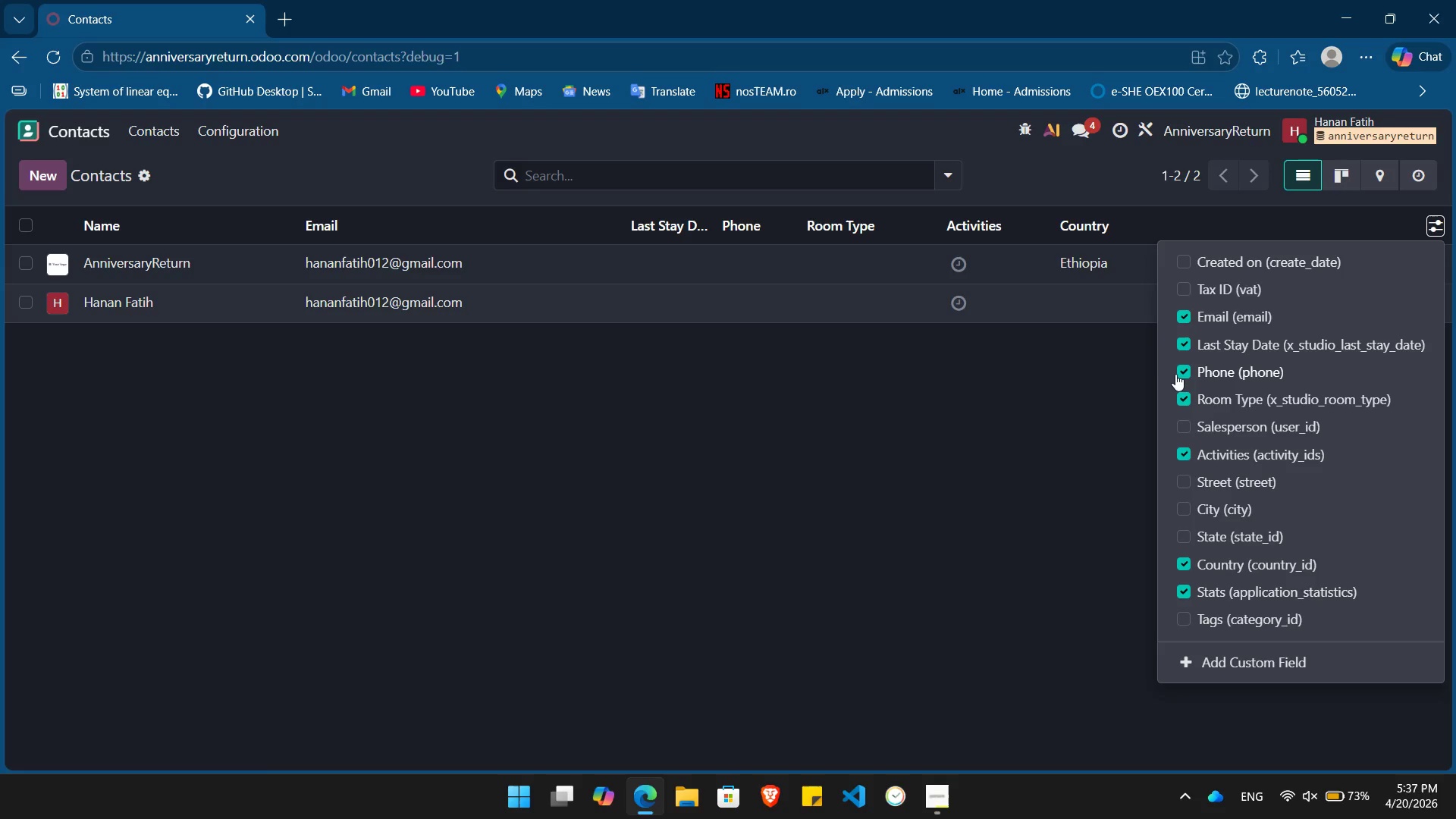 
left_click([1185, 374])
 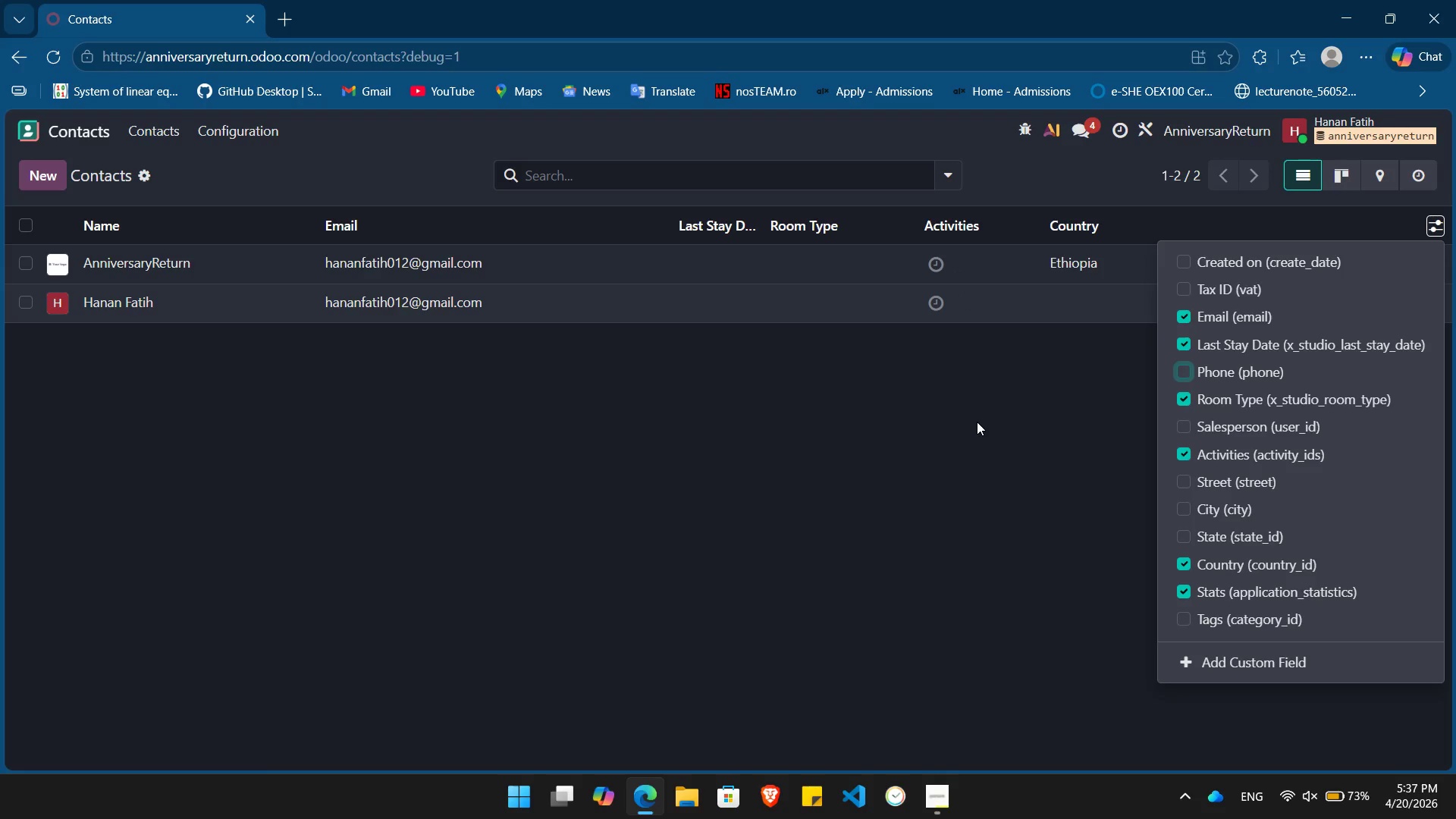 
left_click([977, 422])
 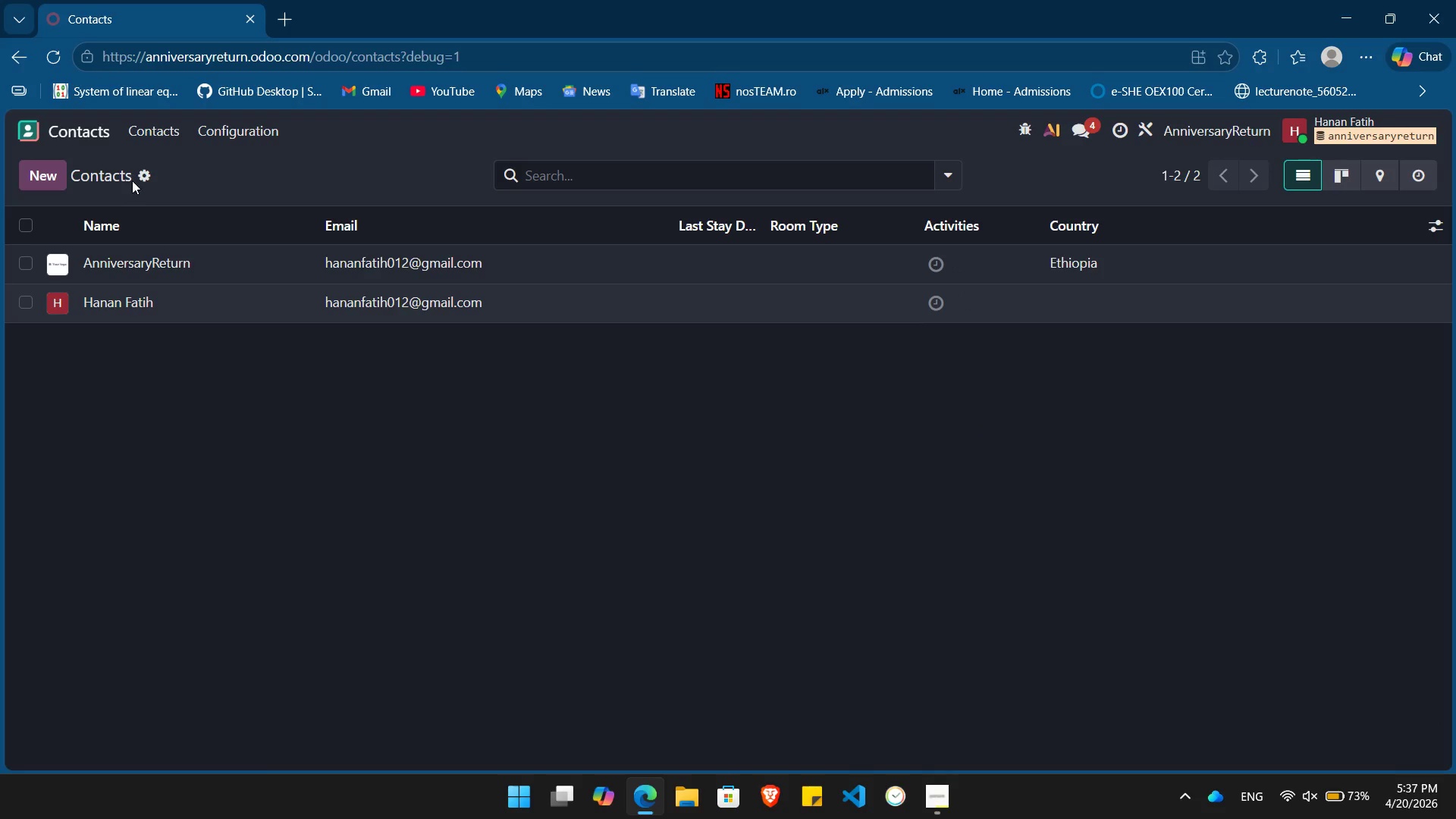 
left_click([148, 177])
 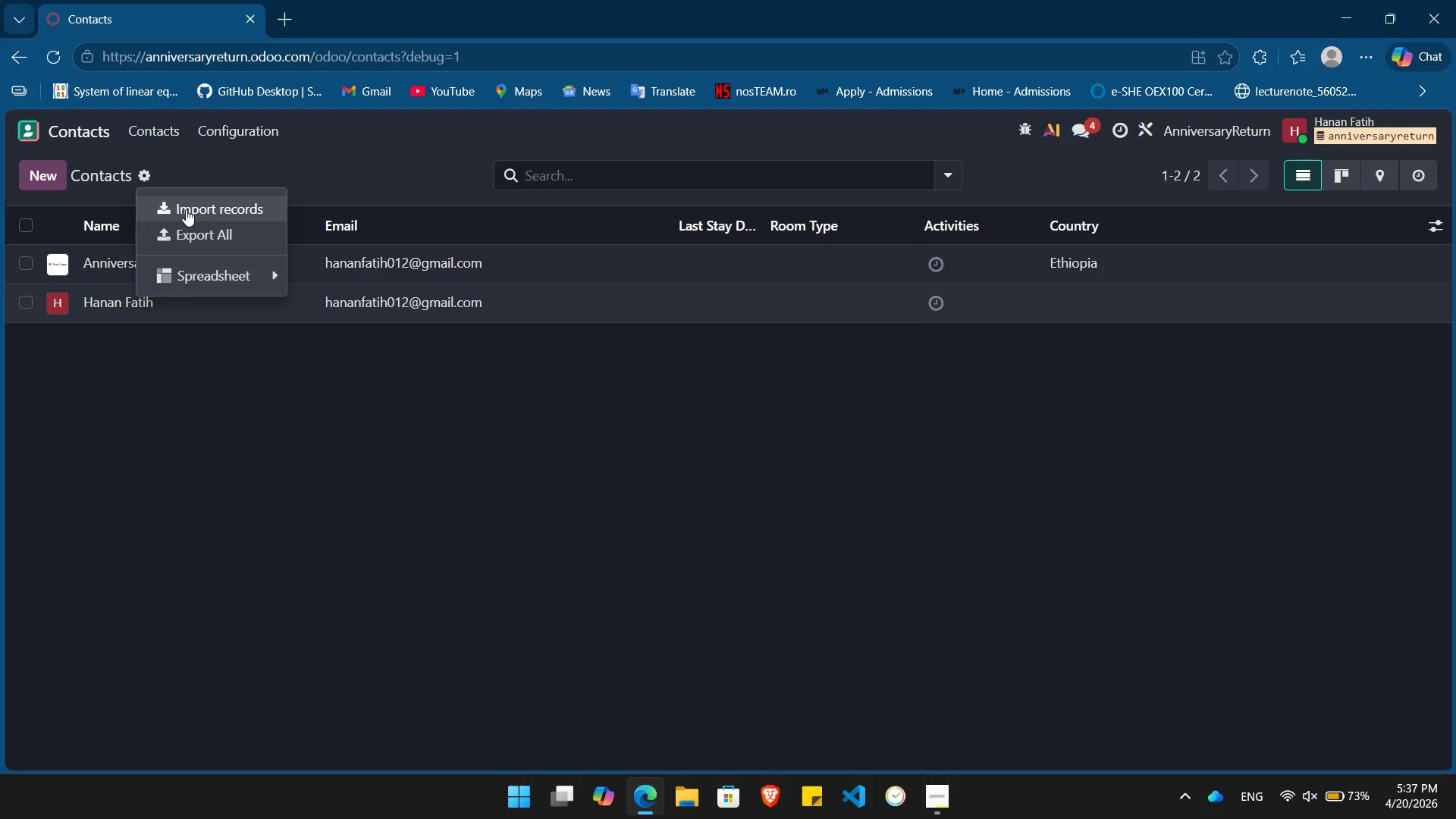 
left_click([187, 209])
 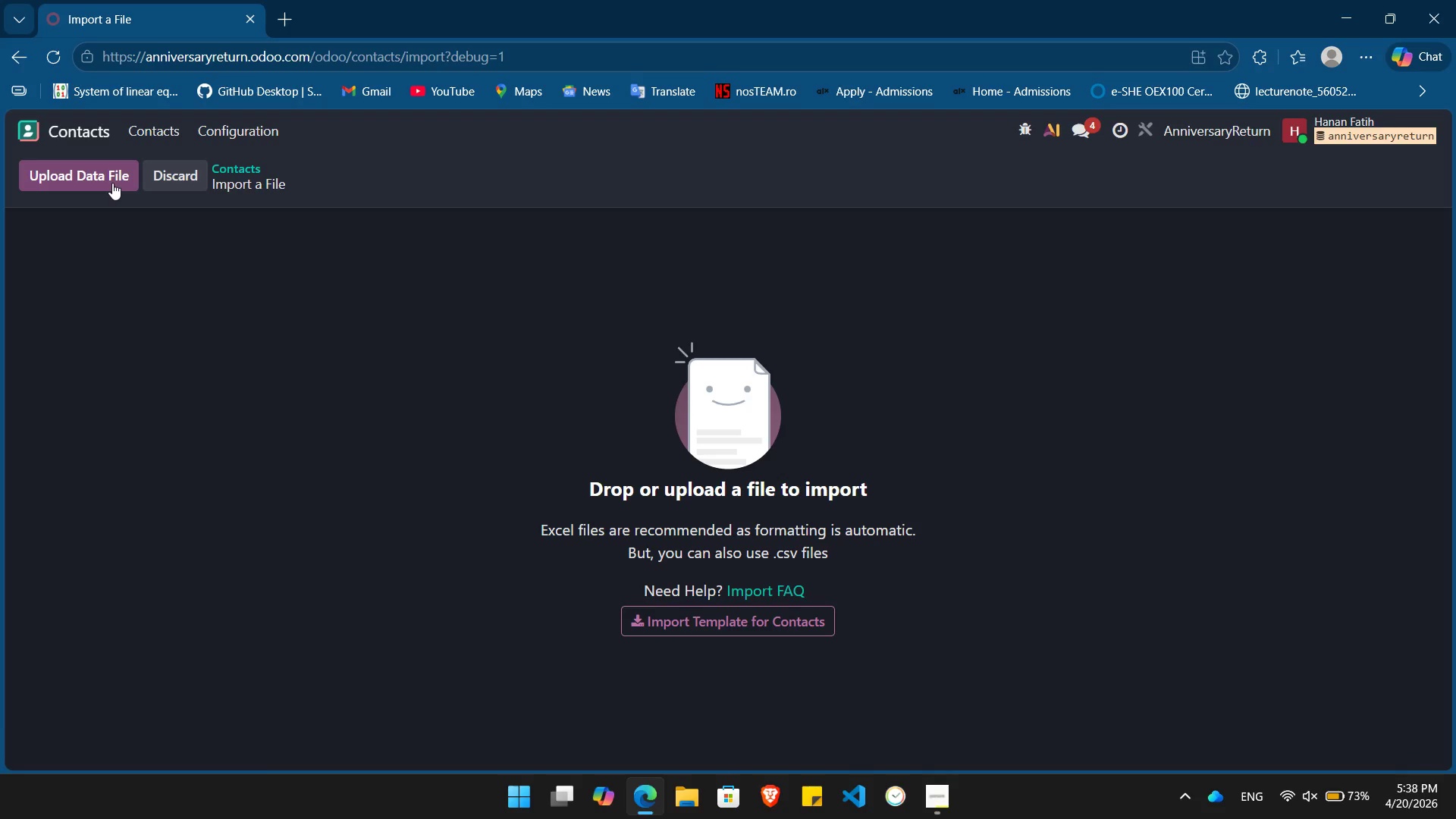 
left_click([112, 183])
 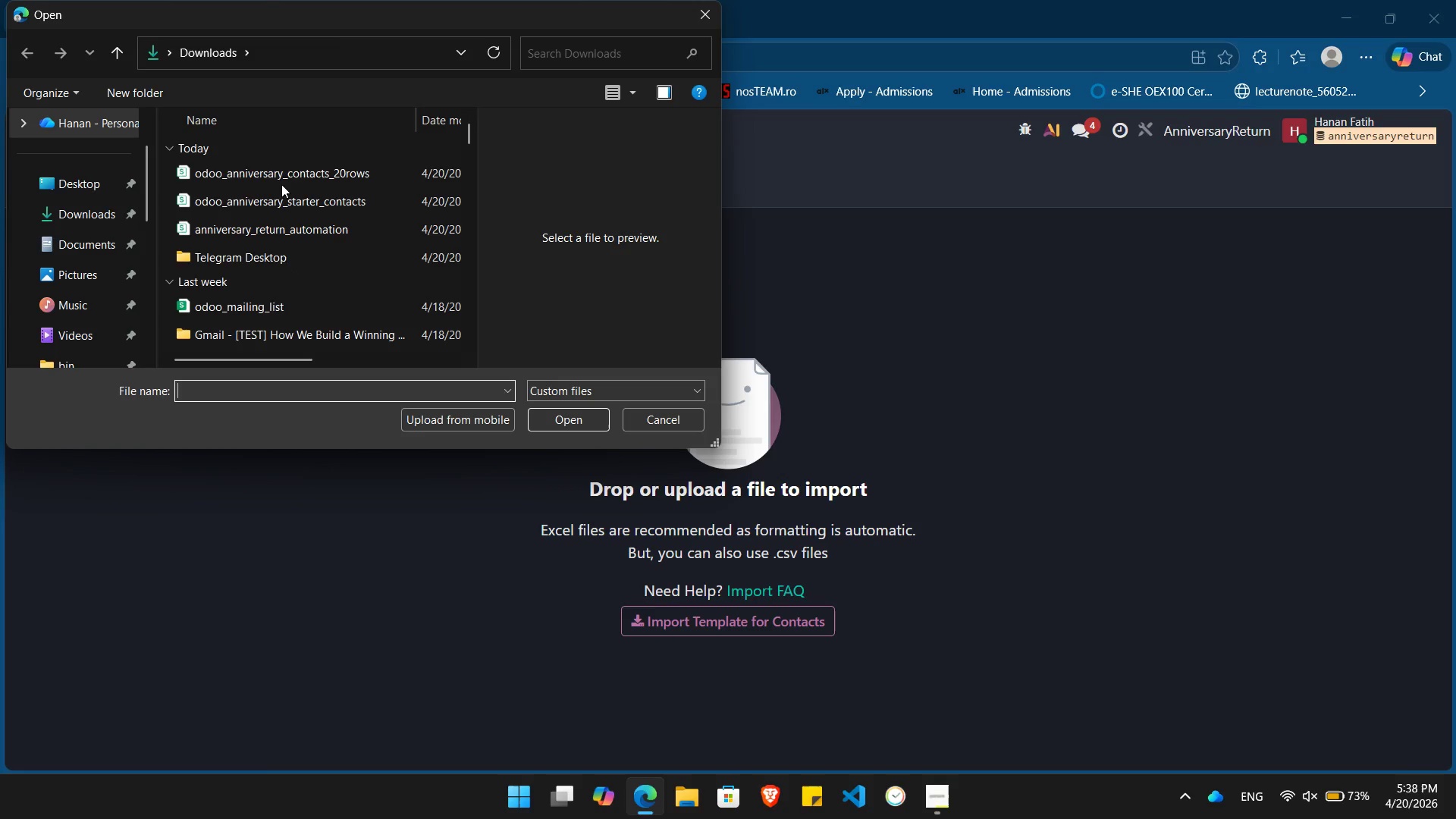 
double_click([308, 178])
 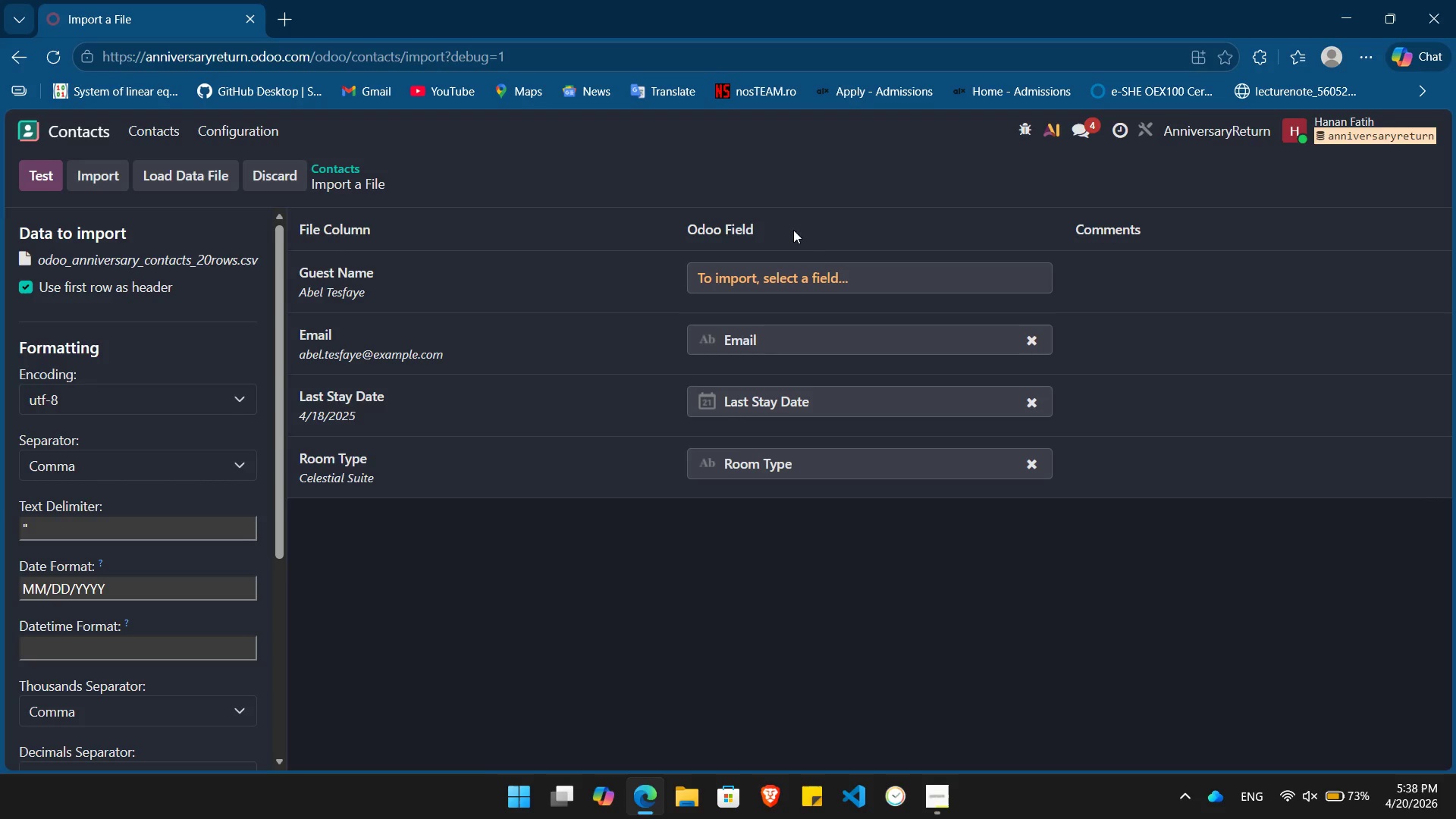 
left_click([827, 274])
 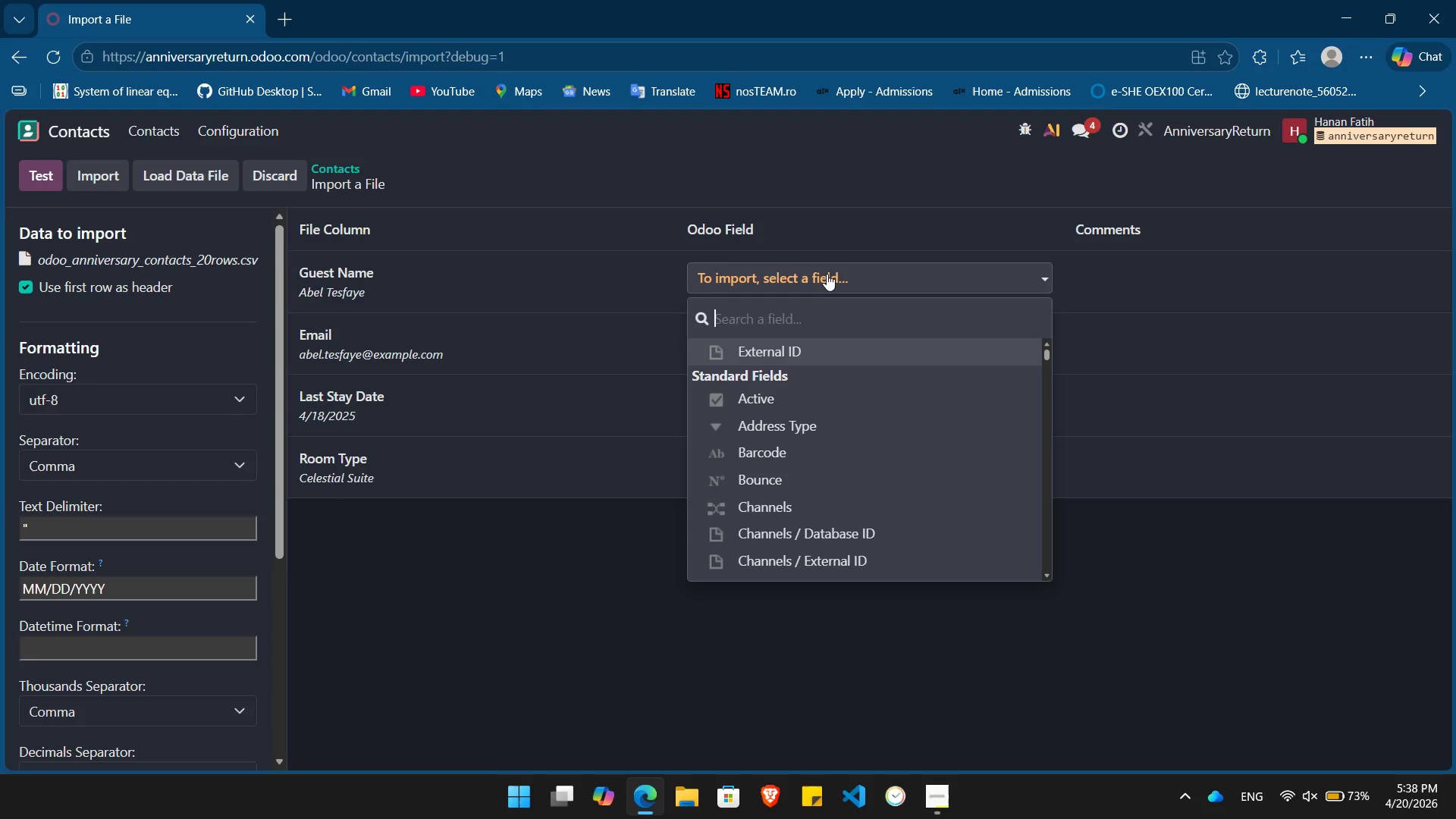 
type(Name)
 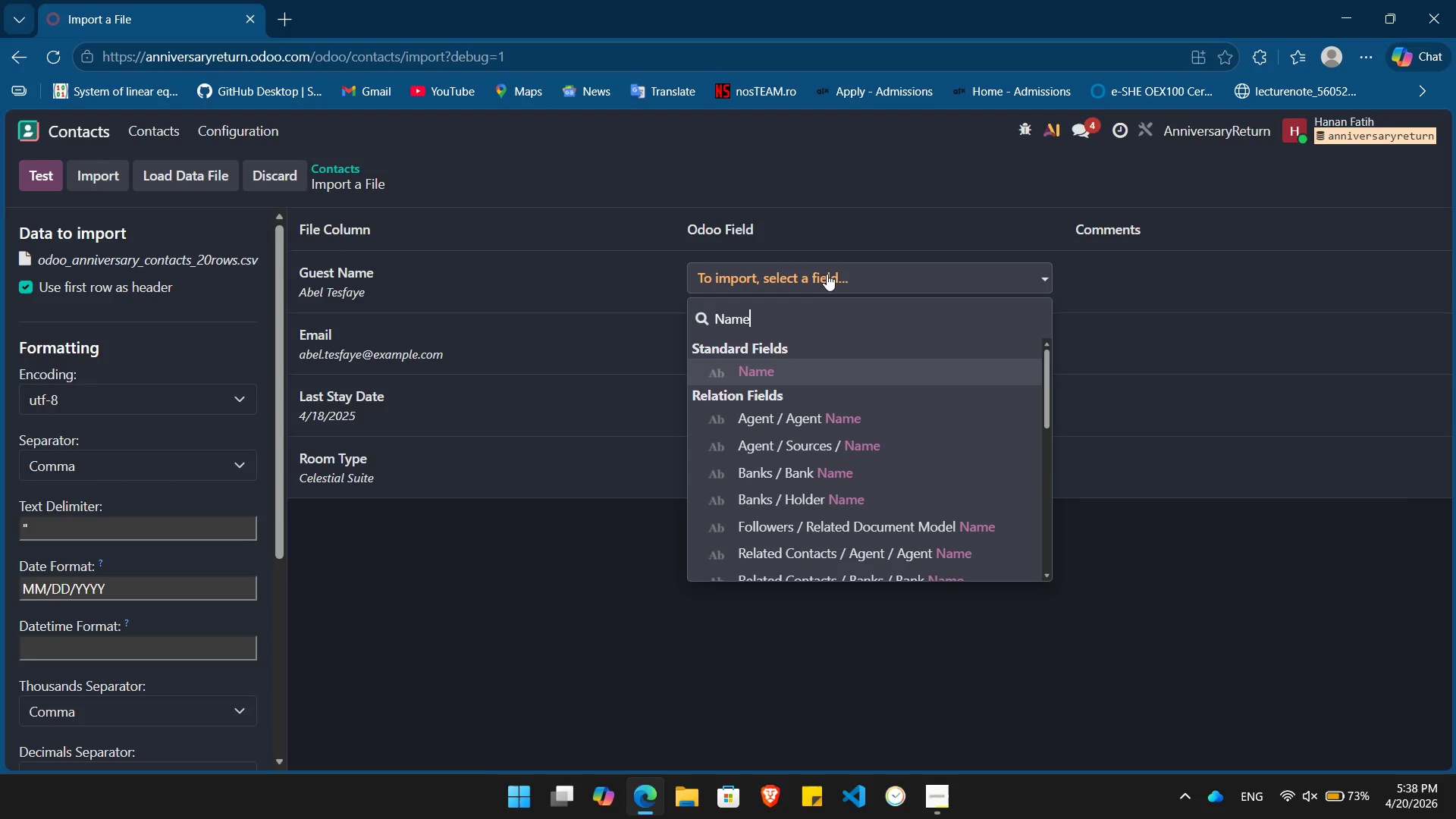 
key(Enter)
 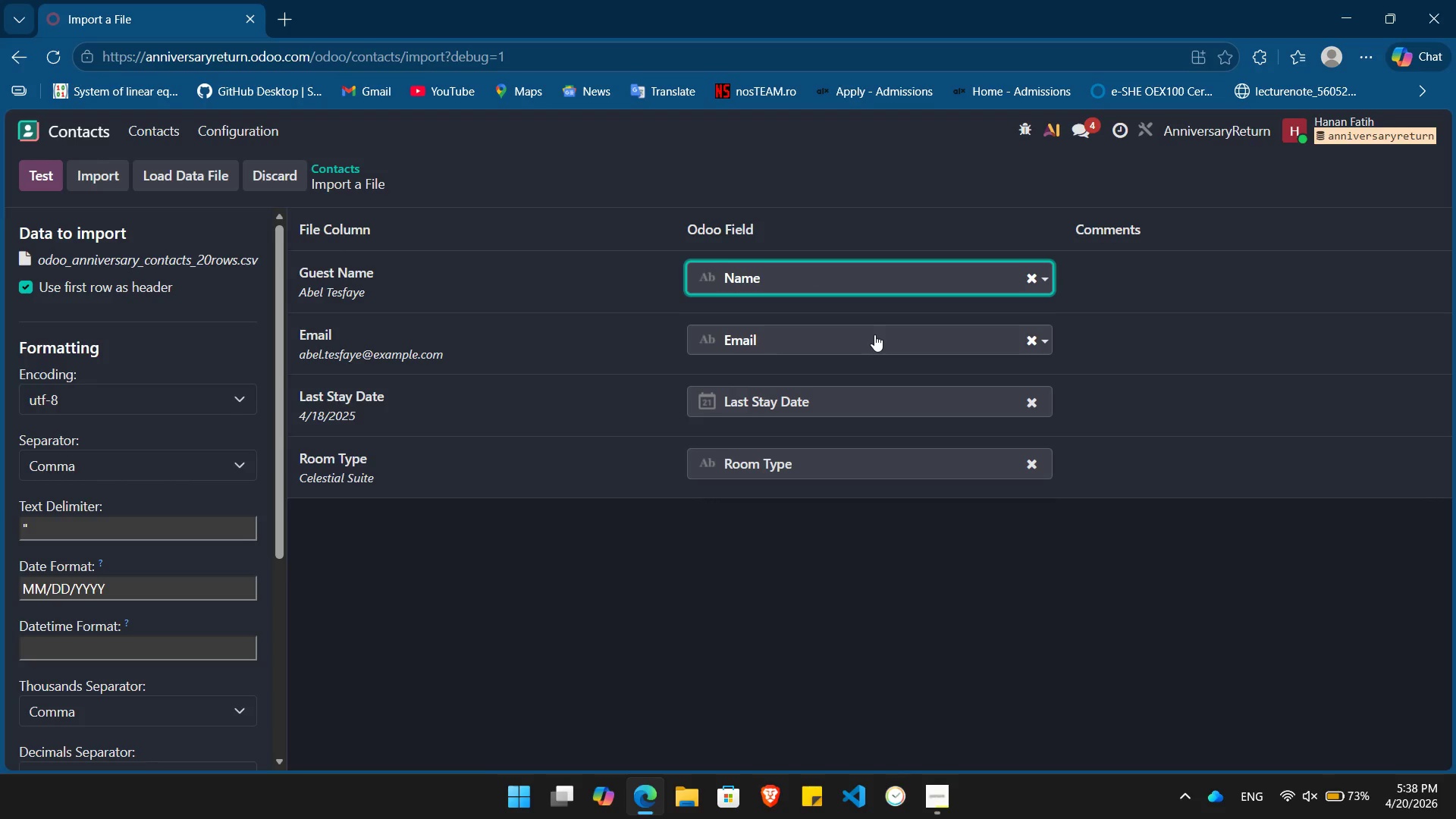 
wait(5.73)
 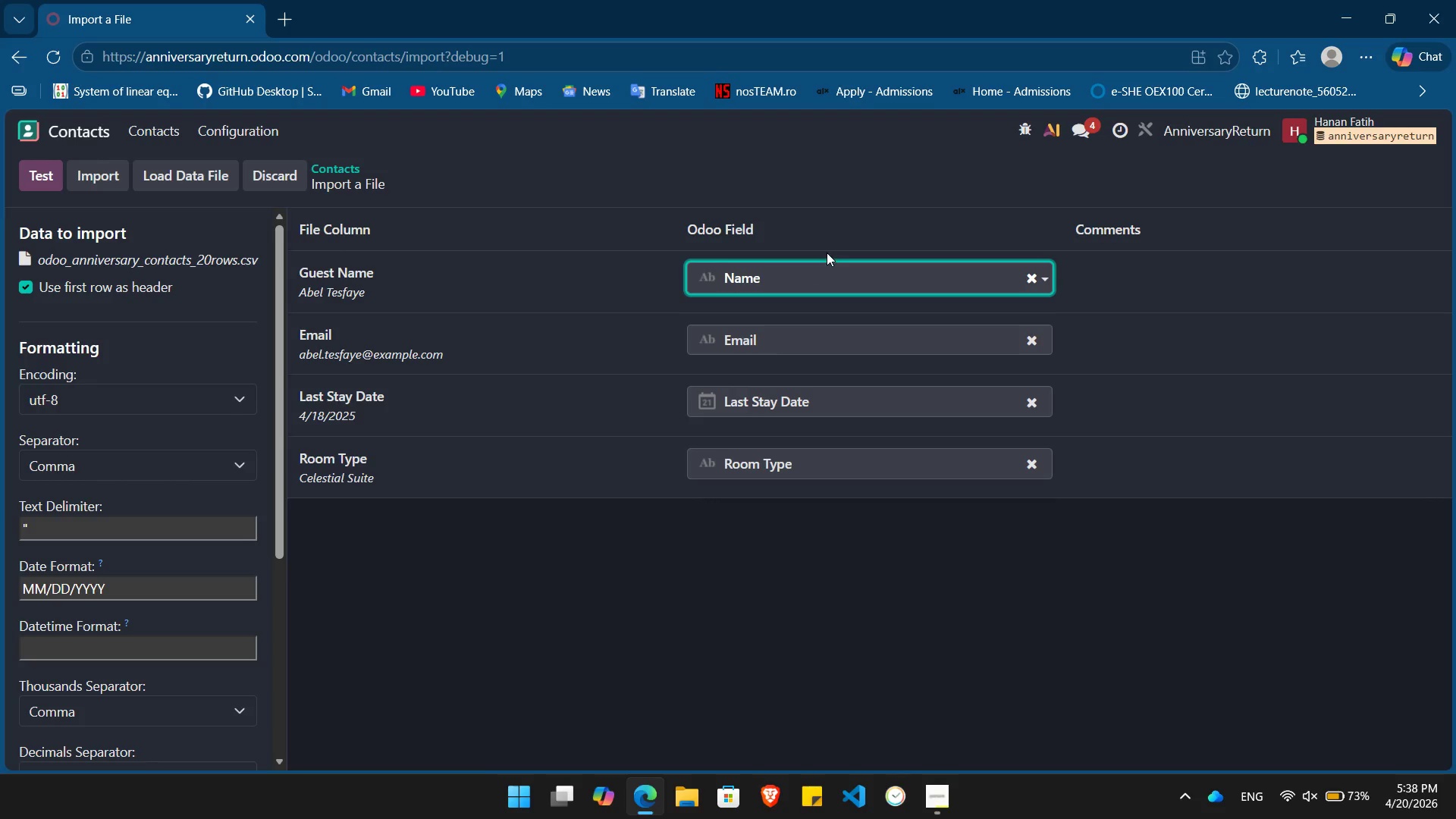 
left_click([864, 405])
 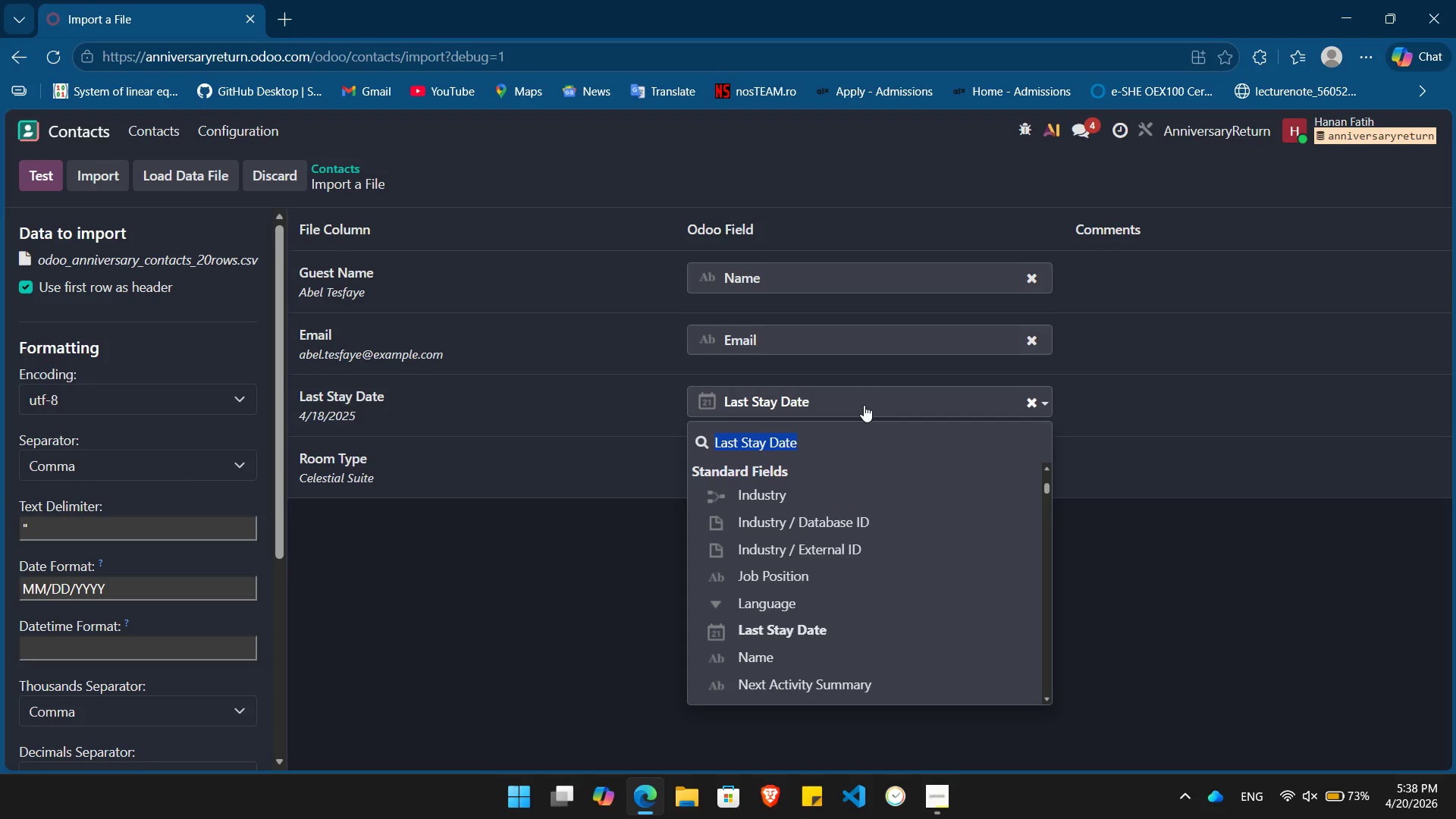 
type(Last)
key(Backspace)
key(Backspace)
type(Last)
 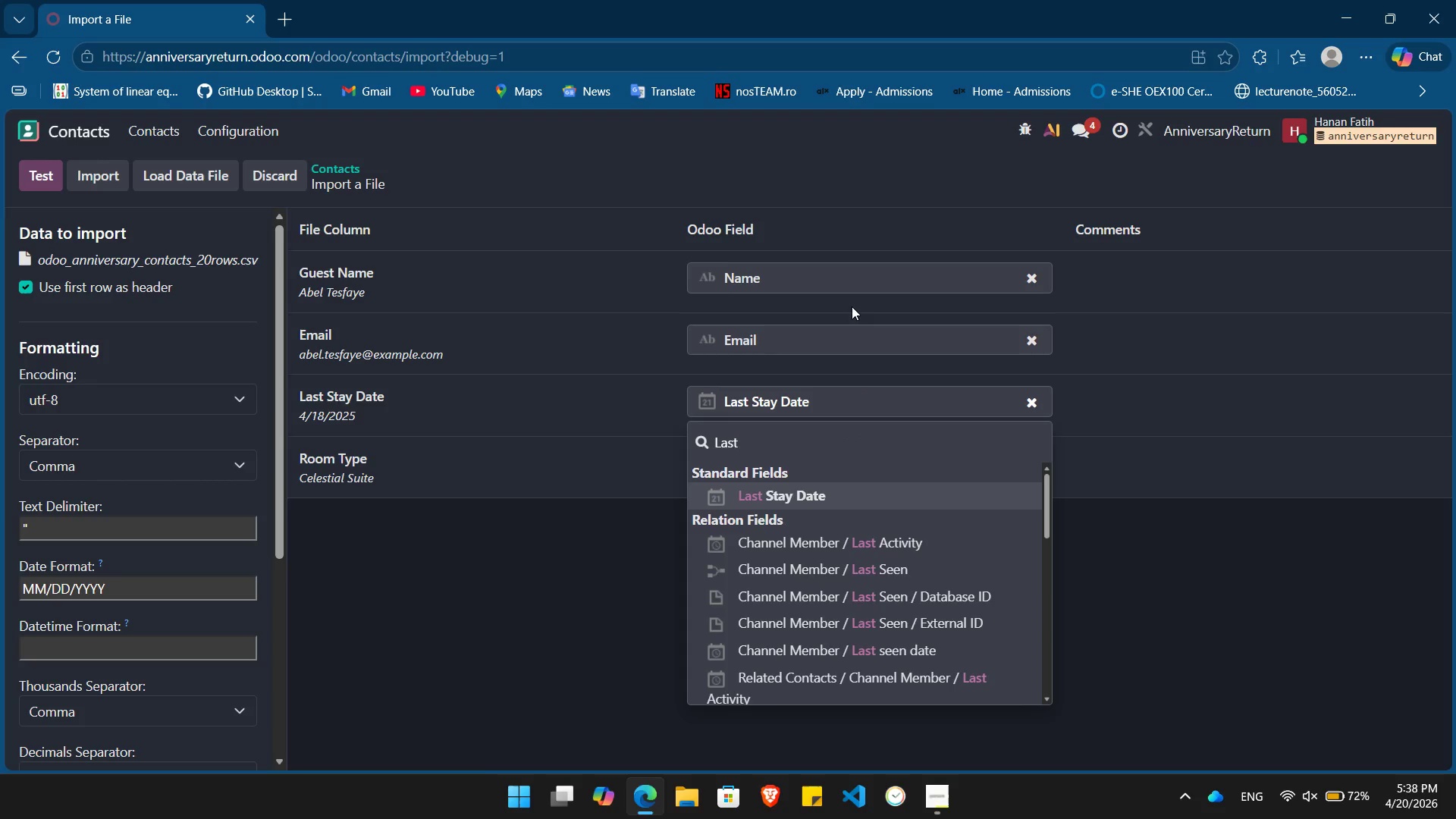 
scroll: coordinate [850, 596], scroll_direction: up, amount: 1.0
 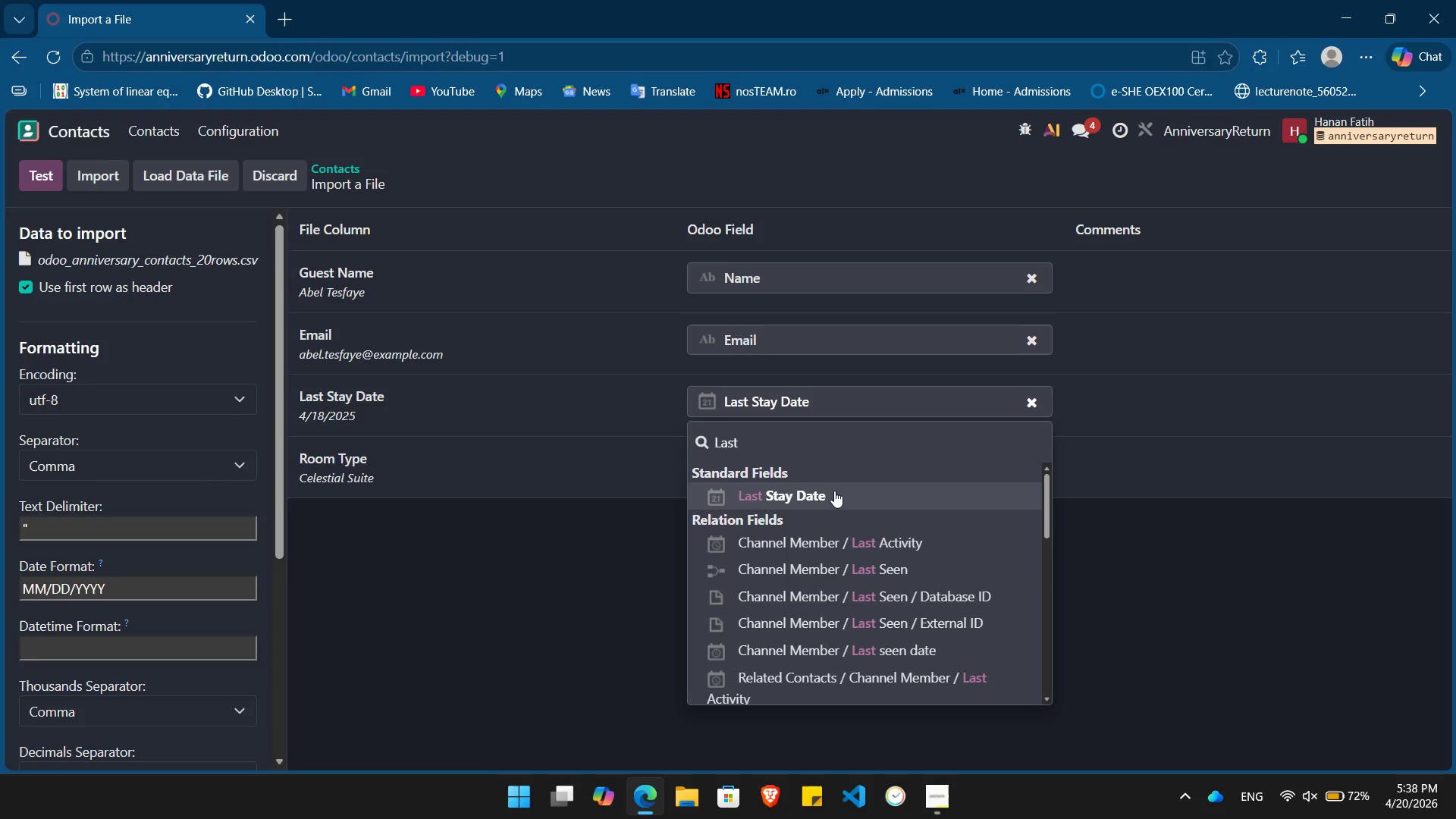 
left_click([834, 491])
 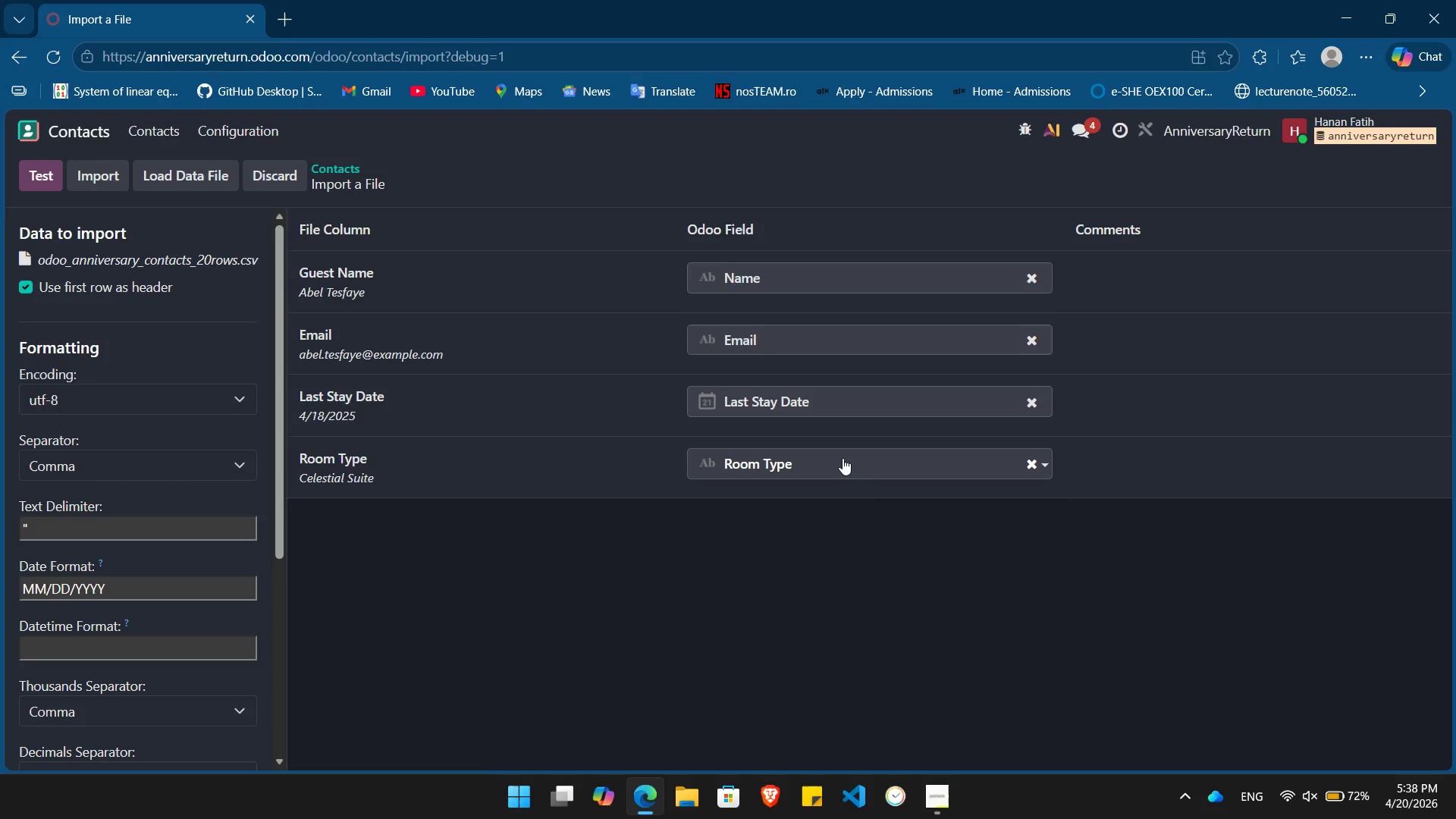 
left_click([843, 458])
 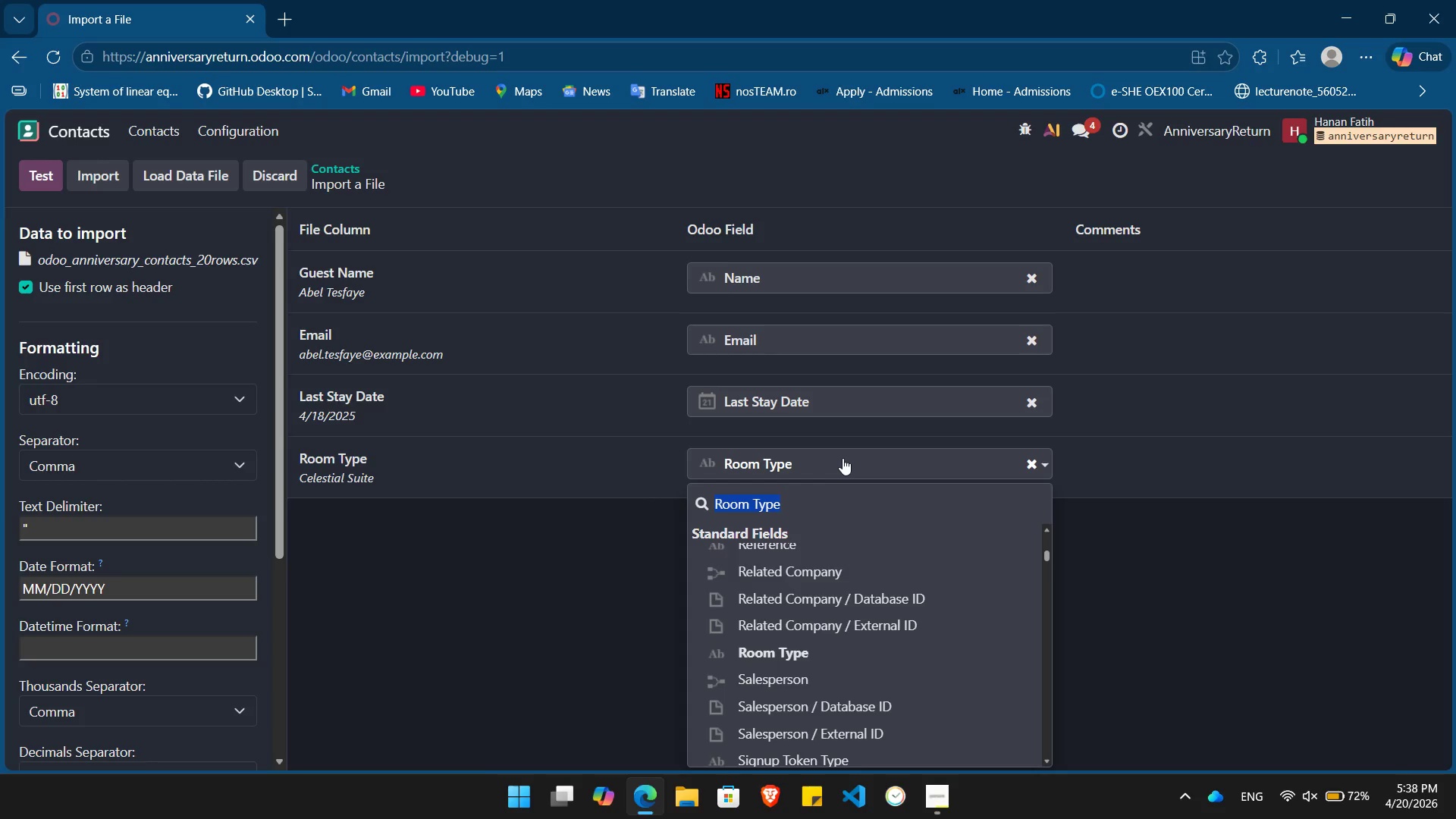 
type(Room)
 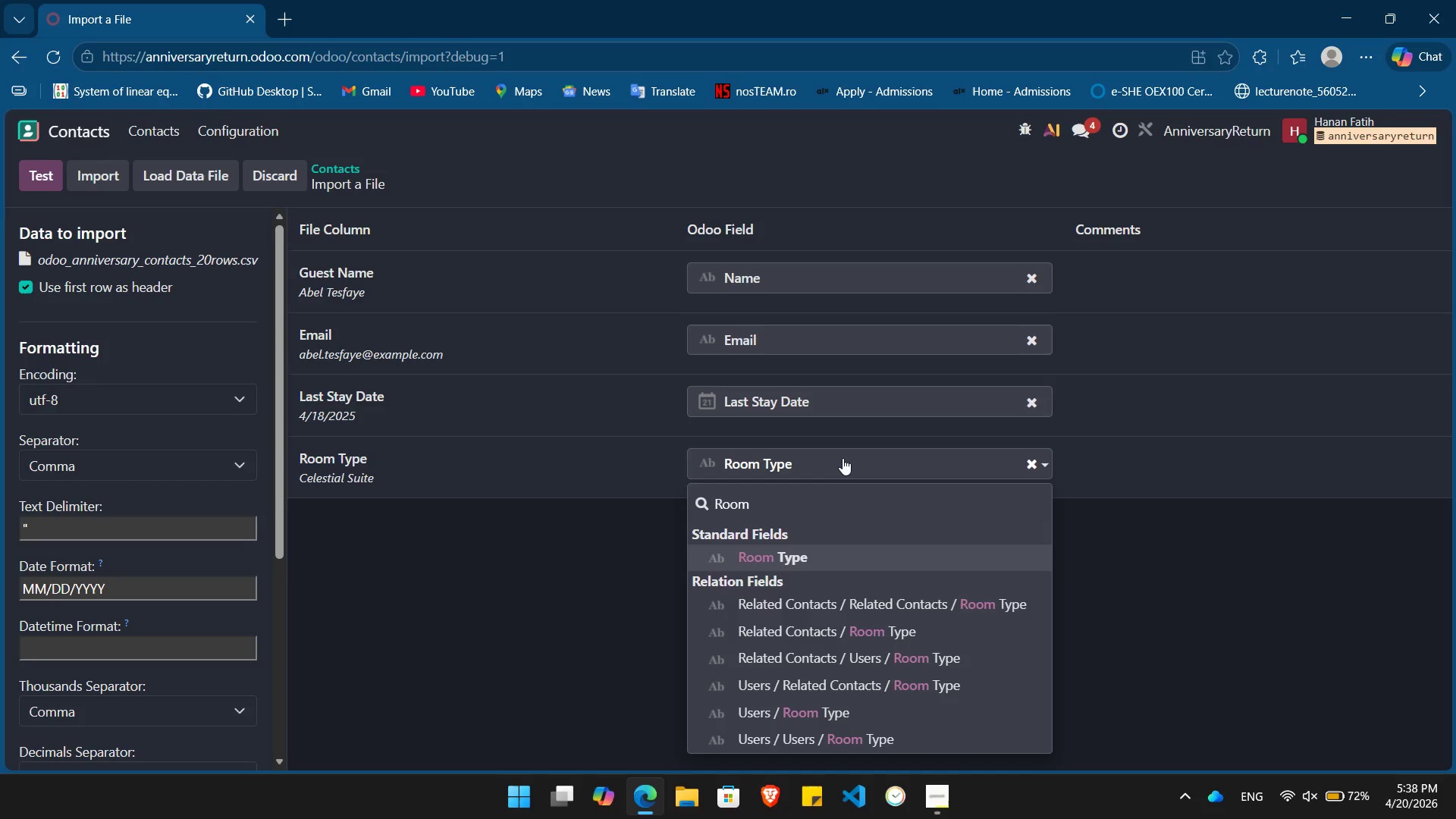 
key(Enter)
 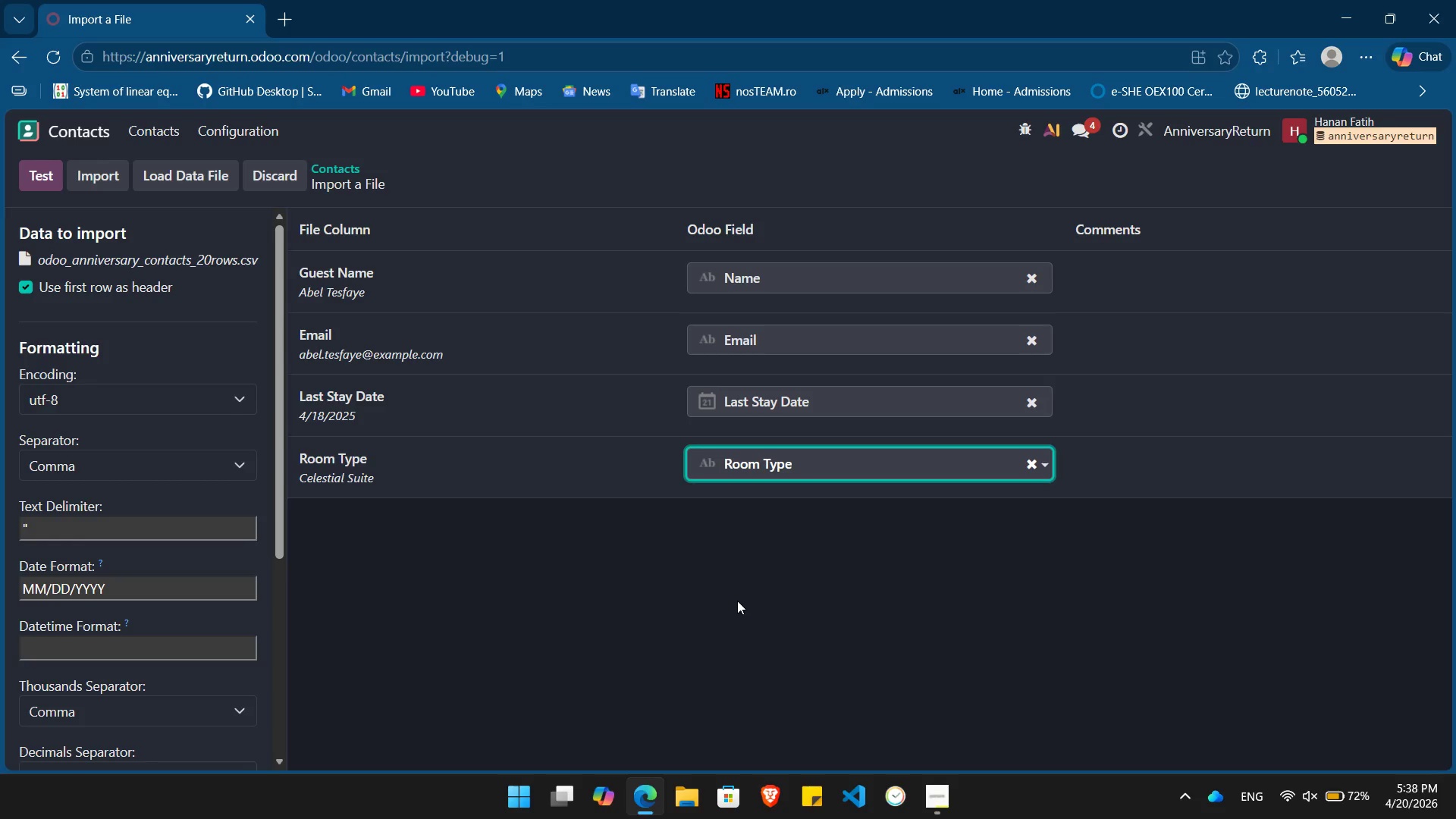 
left_click([737, 598])
 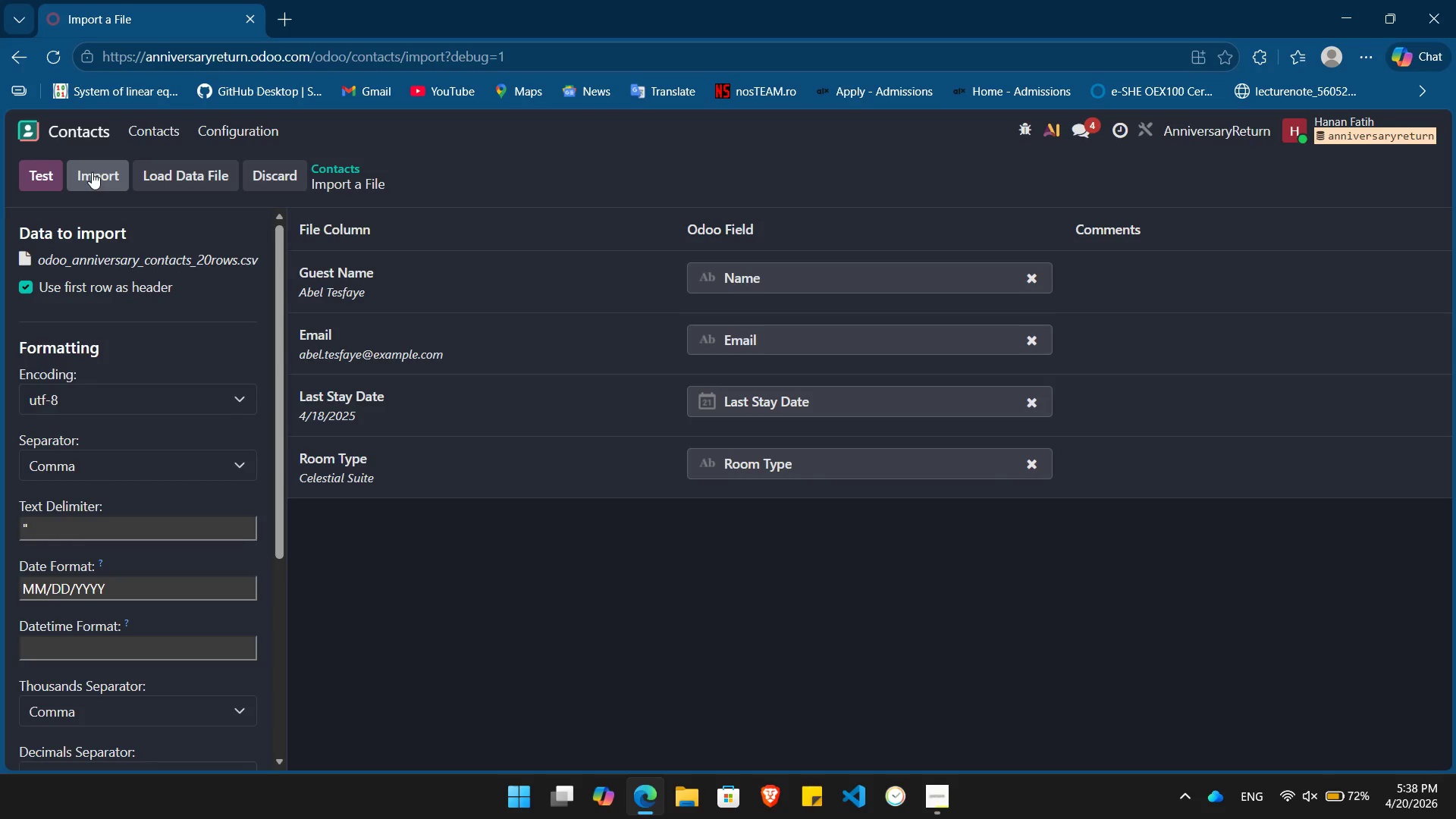 
left_click([92, 172])
 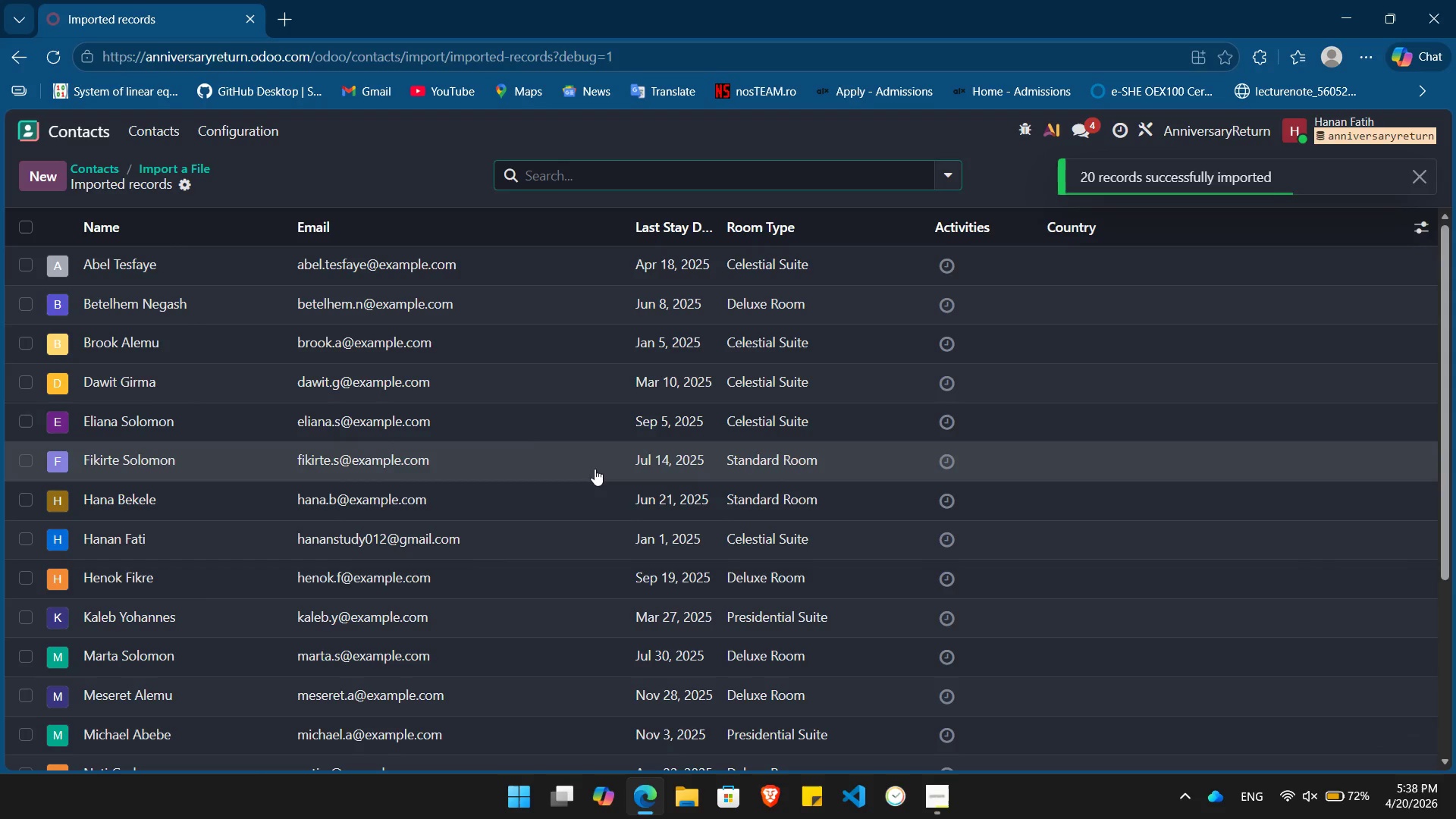 
scroll: coordinate [474, 435], scroll_direction: up, amount: 2.0
 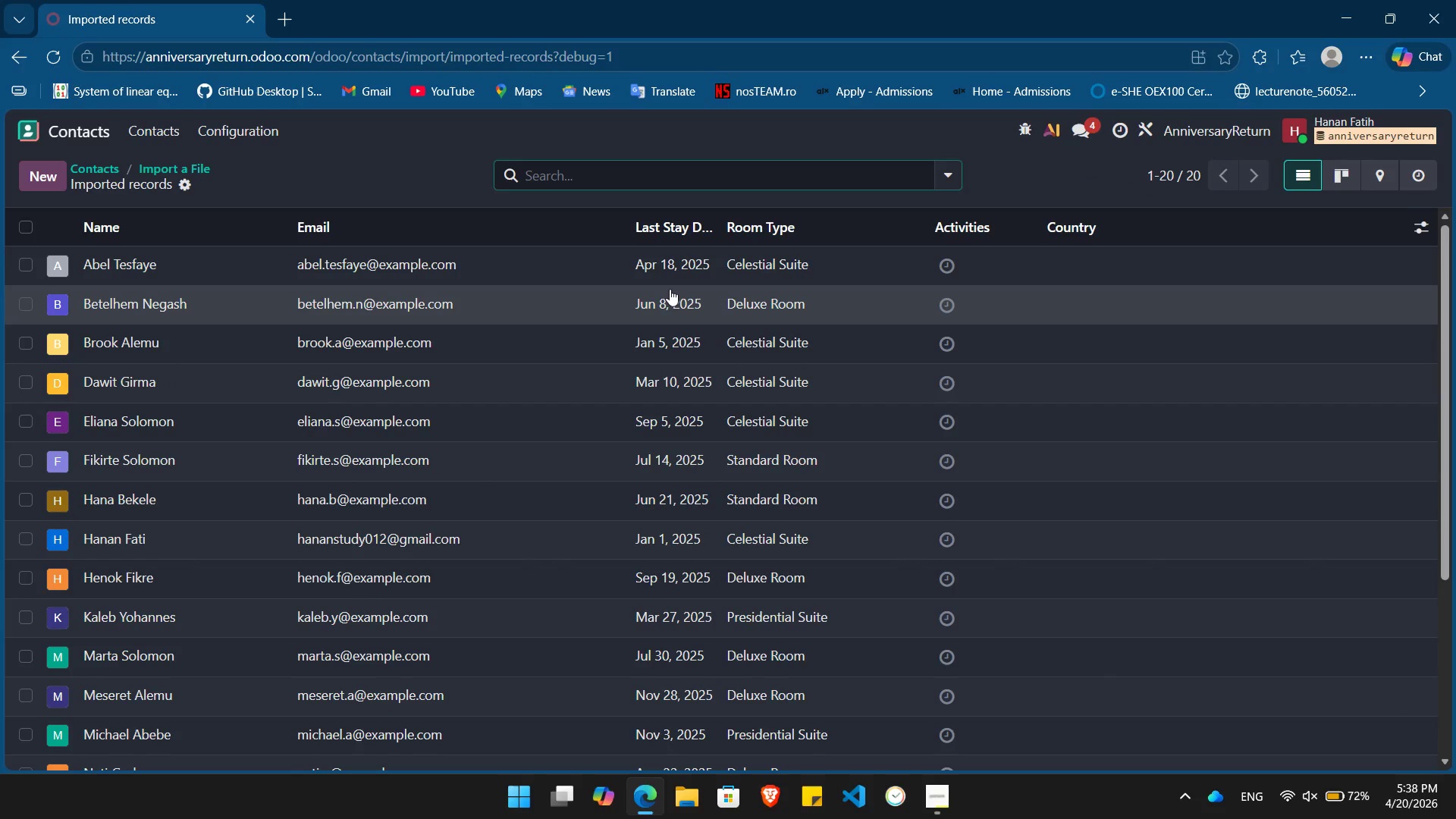 
scroll: coordinate [654, 314], scroll_direction: down, amount: 2.0
 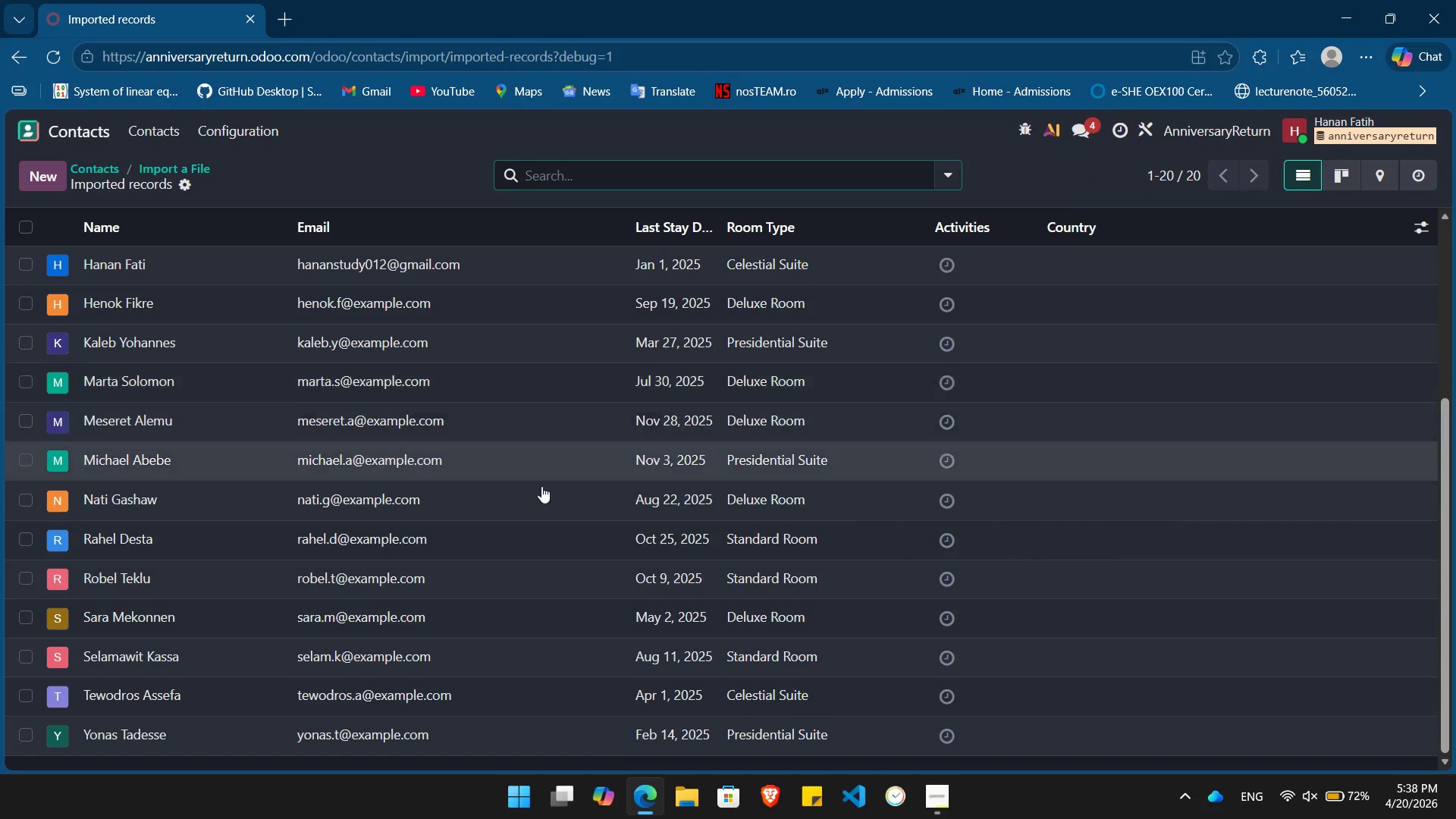 
scroll: coordinate [129, 535], scroll_direction: up, amount: 5.0
 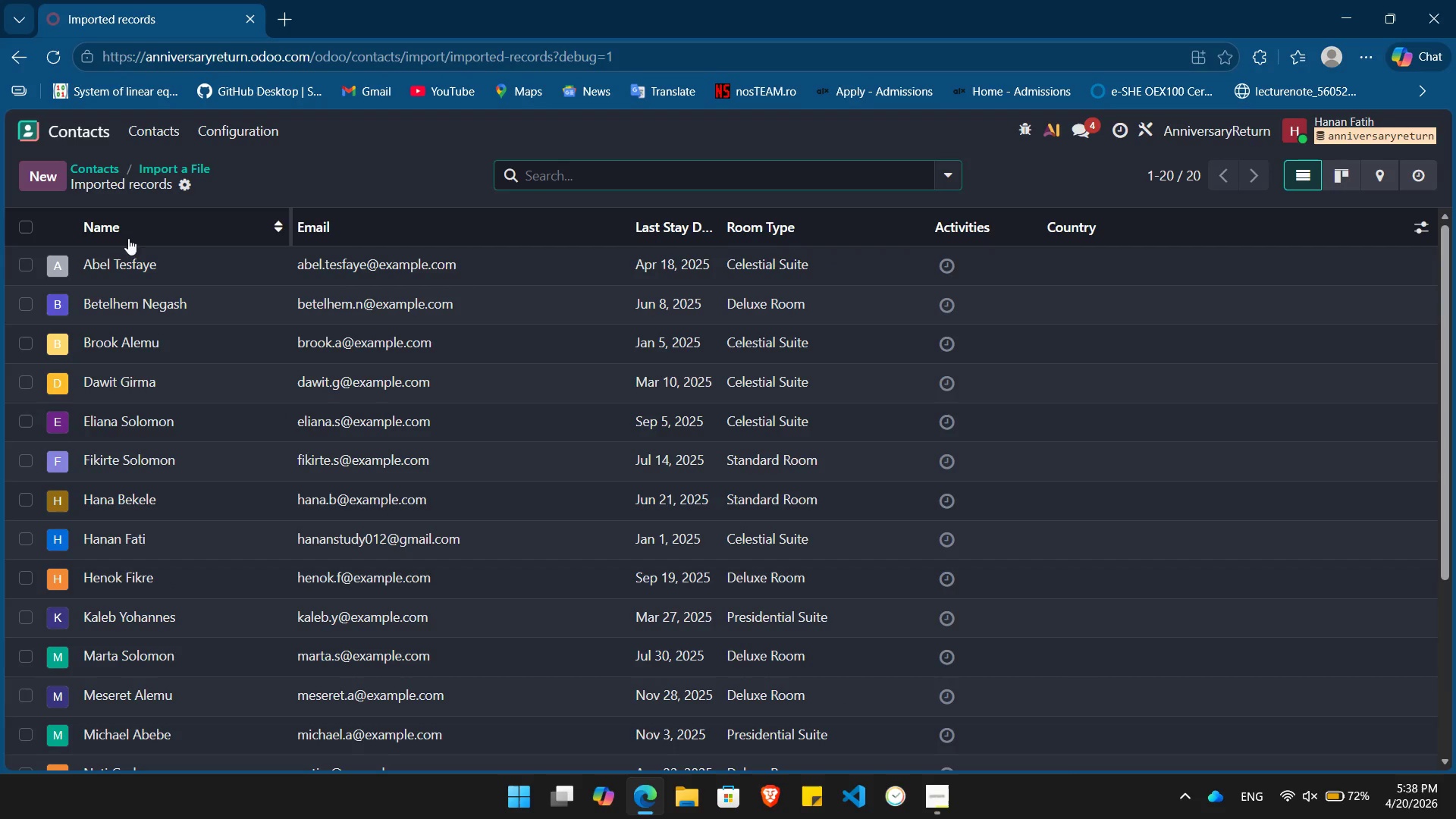 
left_click([77, 132])
 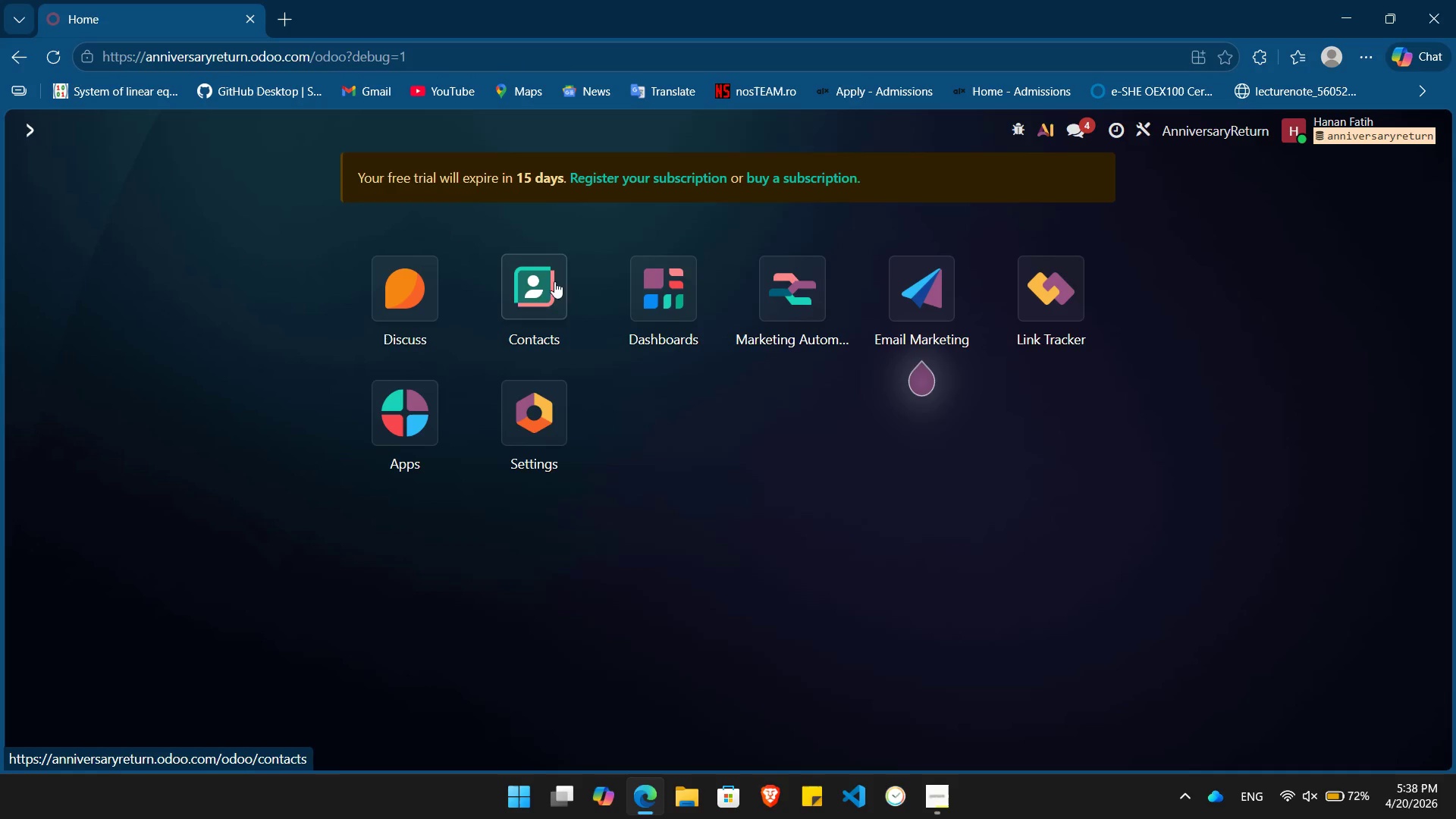 
left_click([539, 290])
 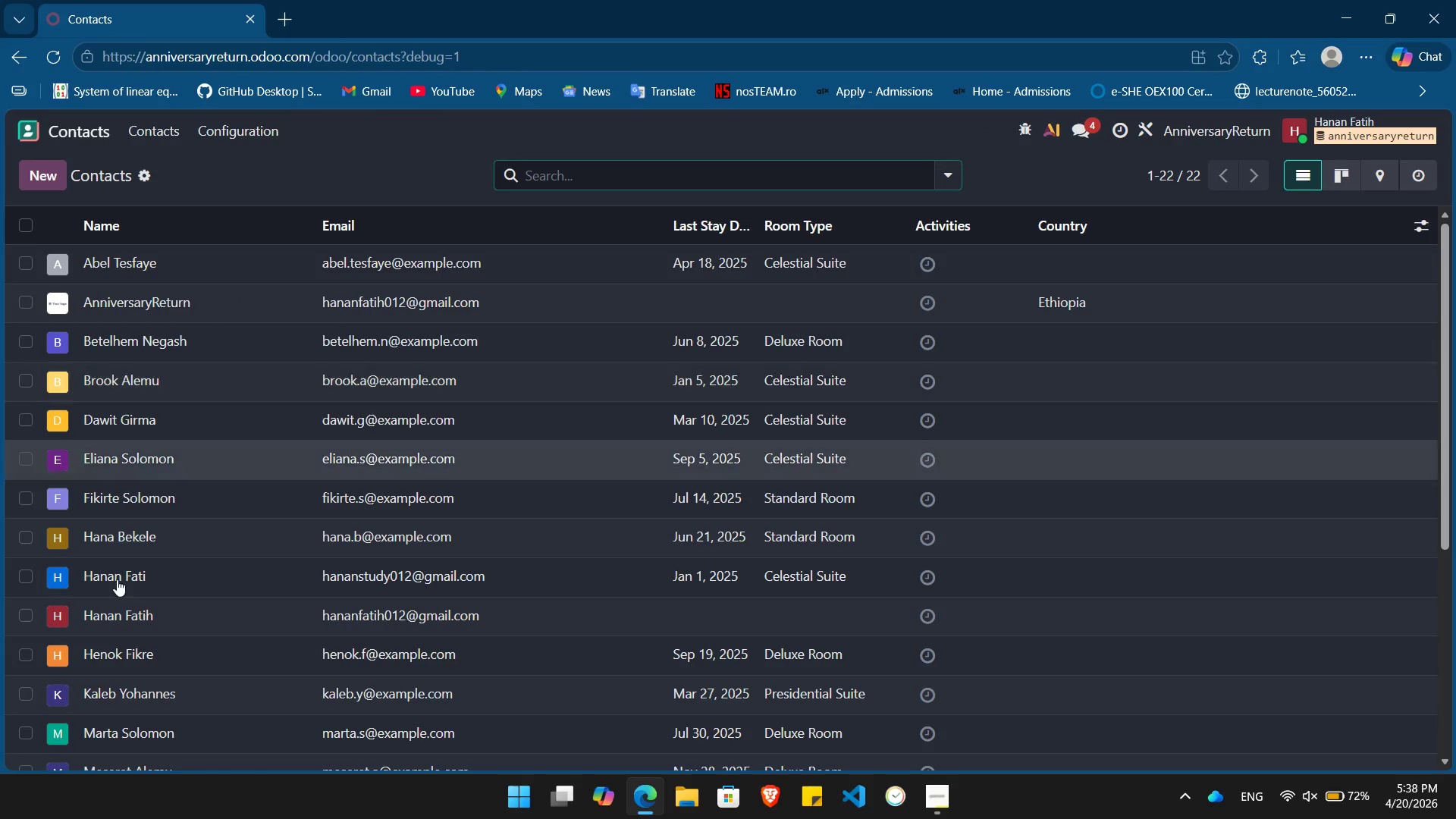 
left_click([68, 135])
 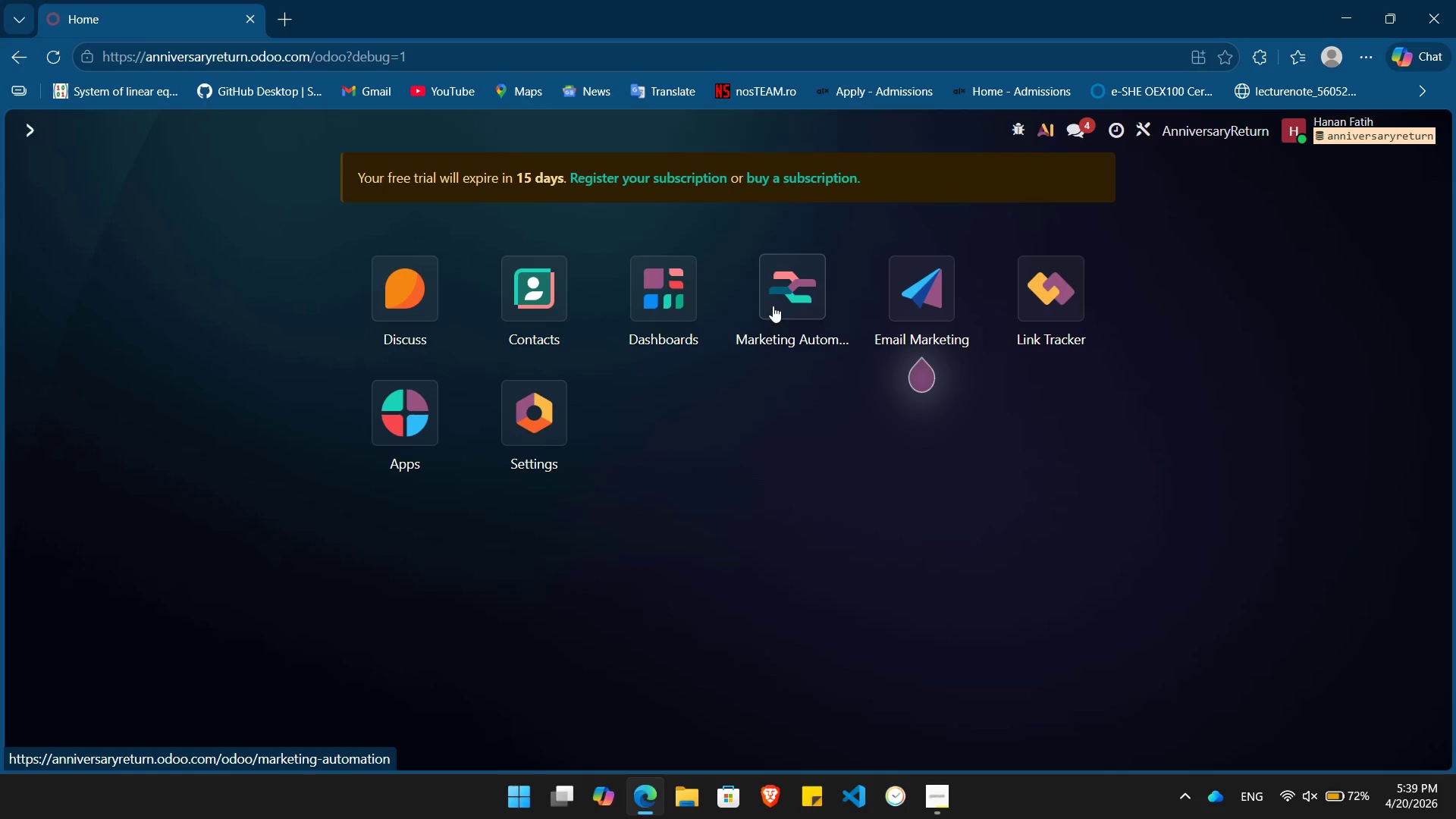 
left_click([783, 303])
 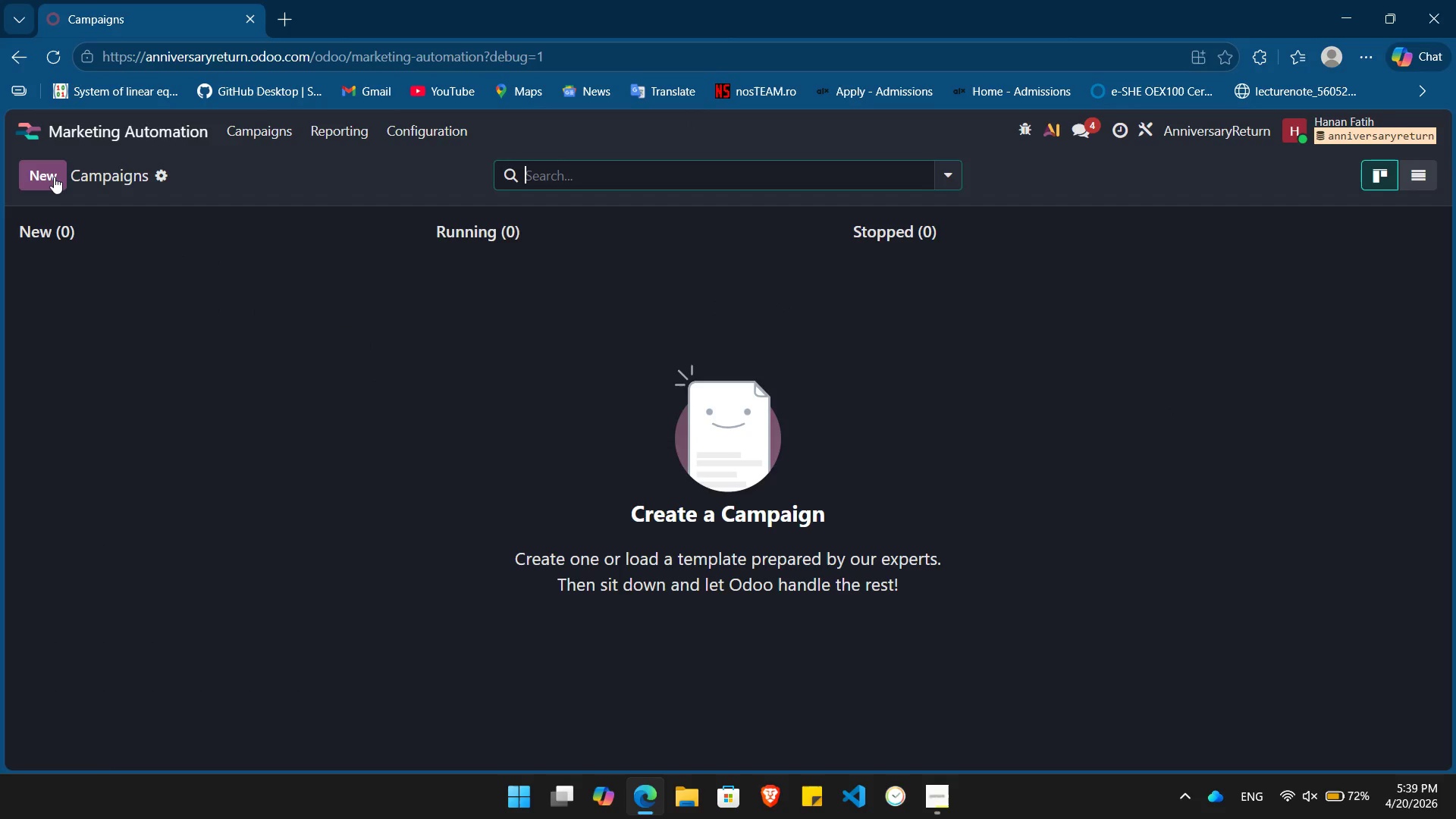 
wait(6.23)
 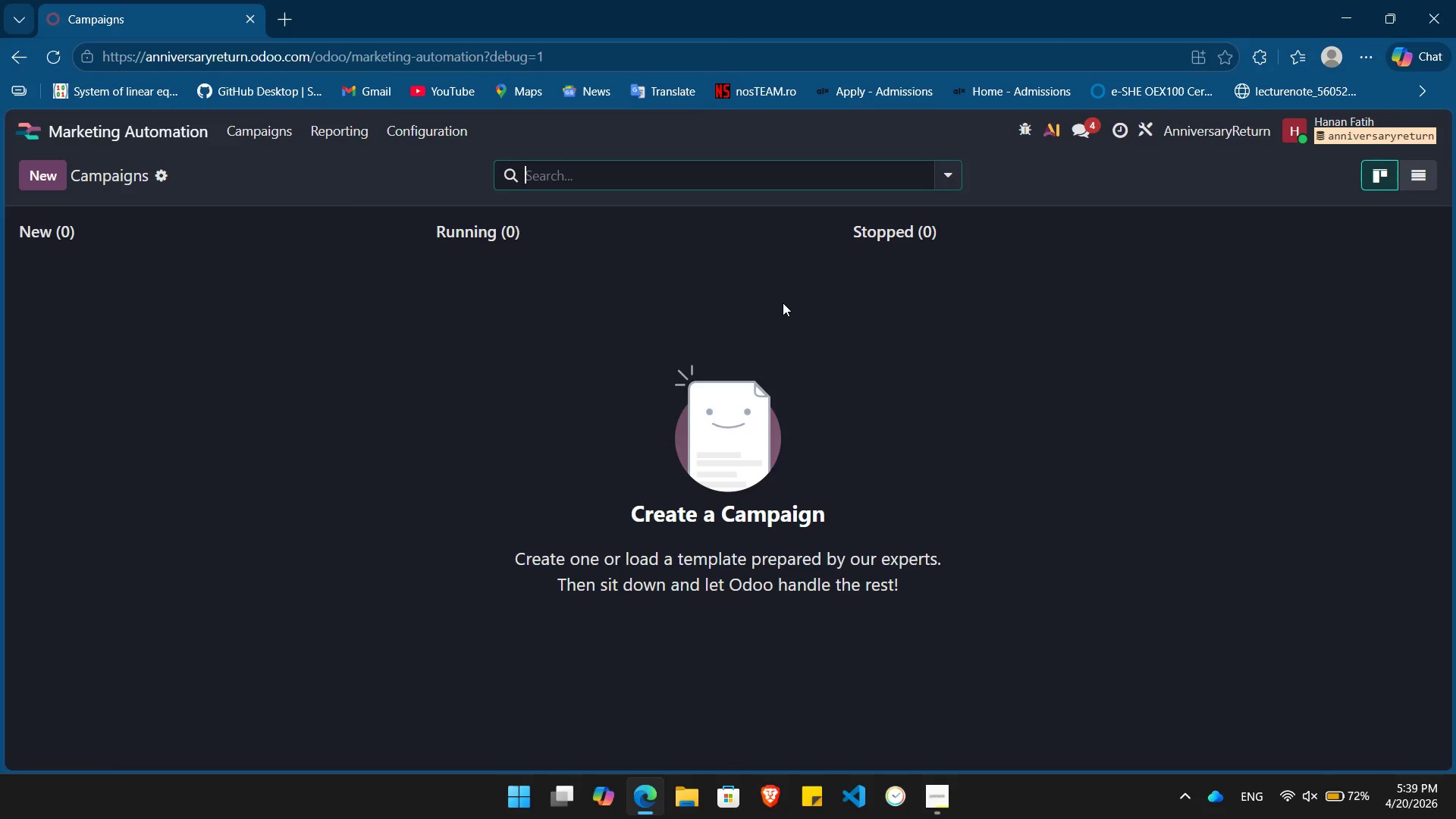 
left_click([54, 177])
 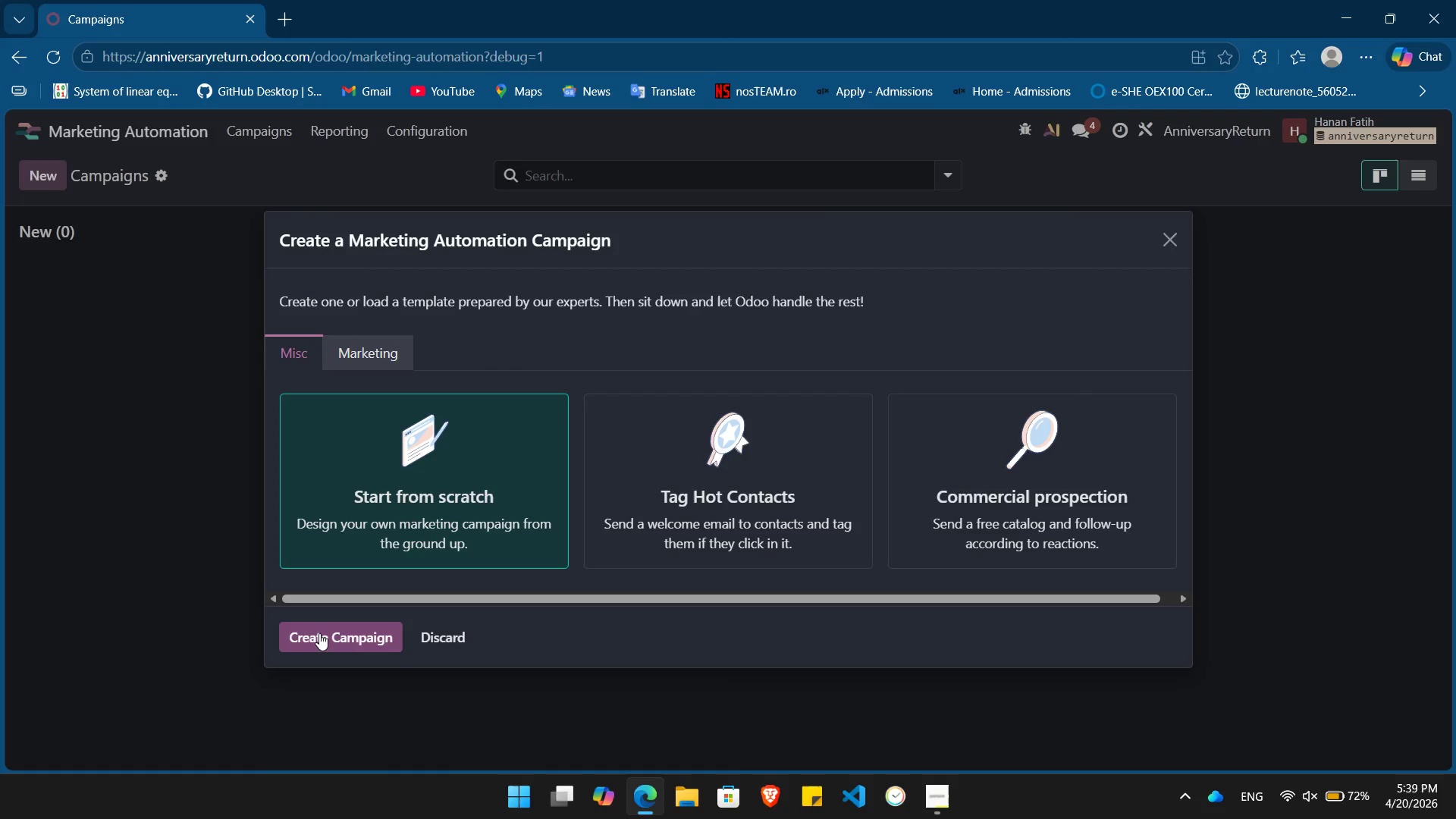 
left_click([319, 633])
 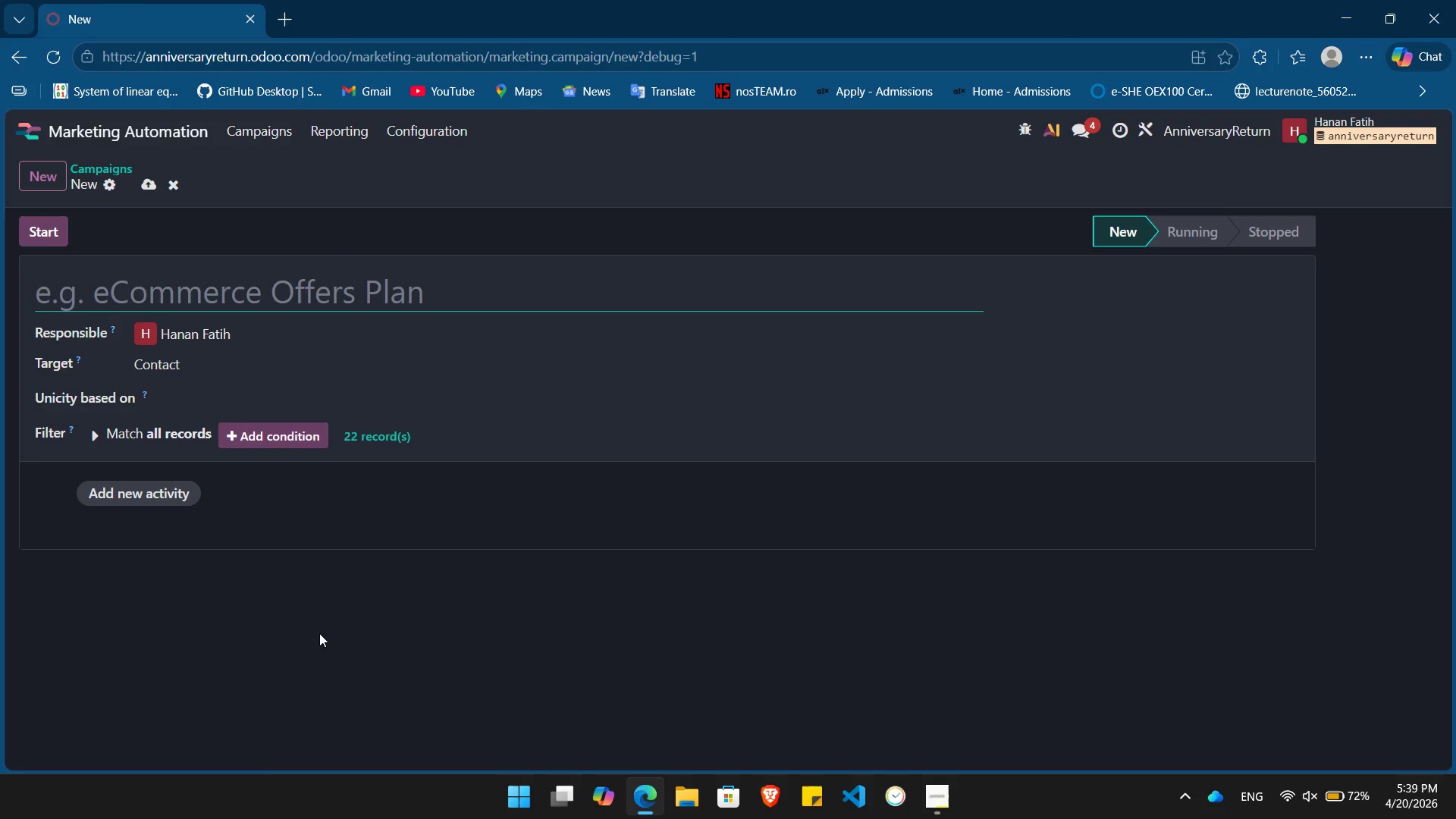 
wait(7.78)
 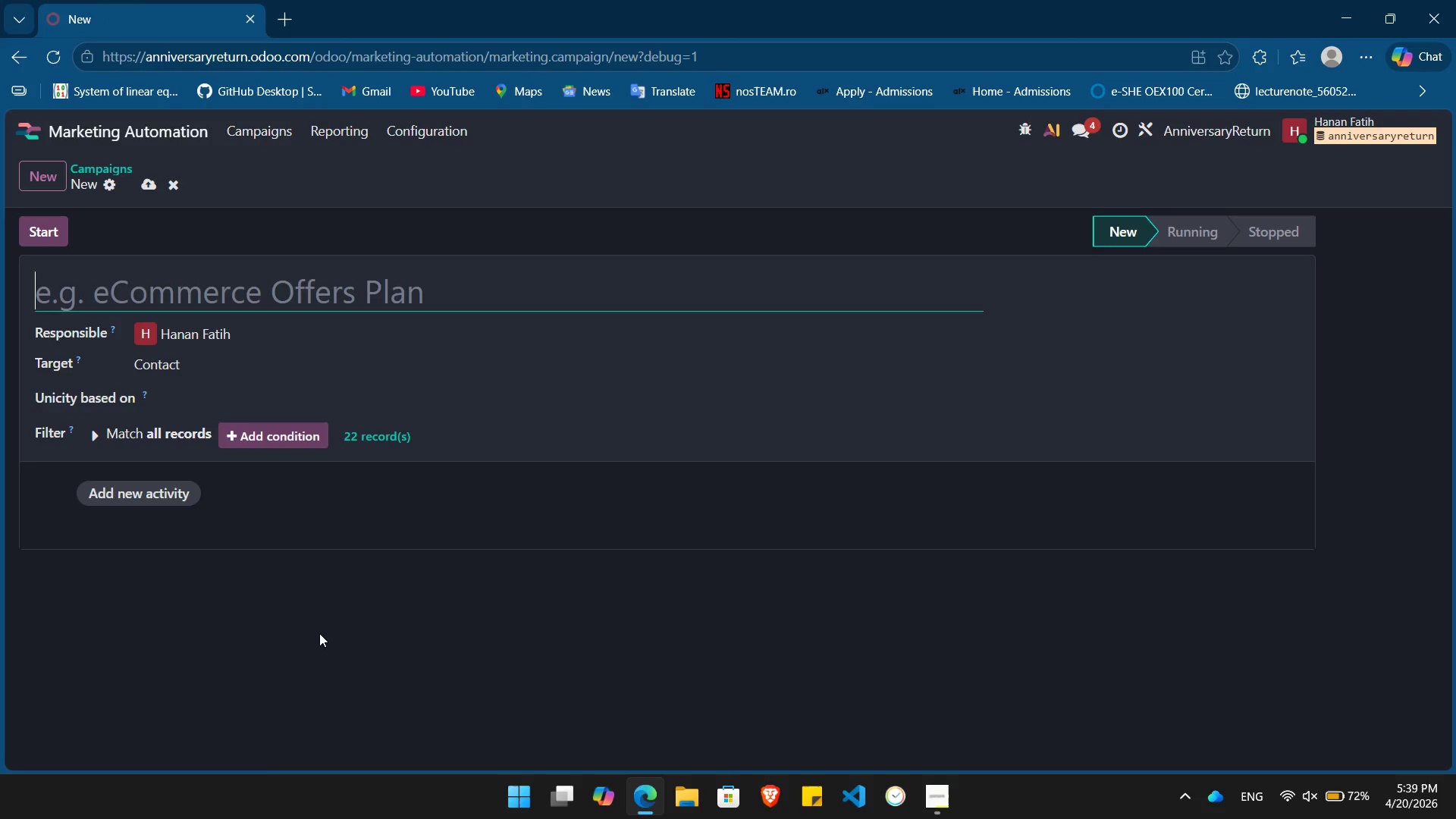 
type(Ac)
key(Backspace)
key(Backspace)